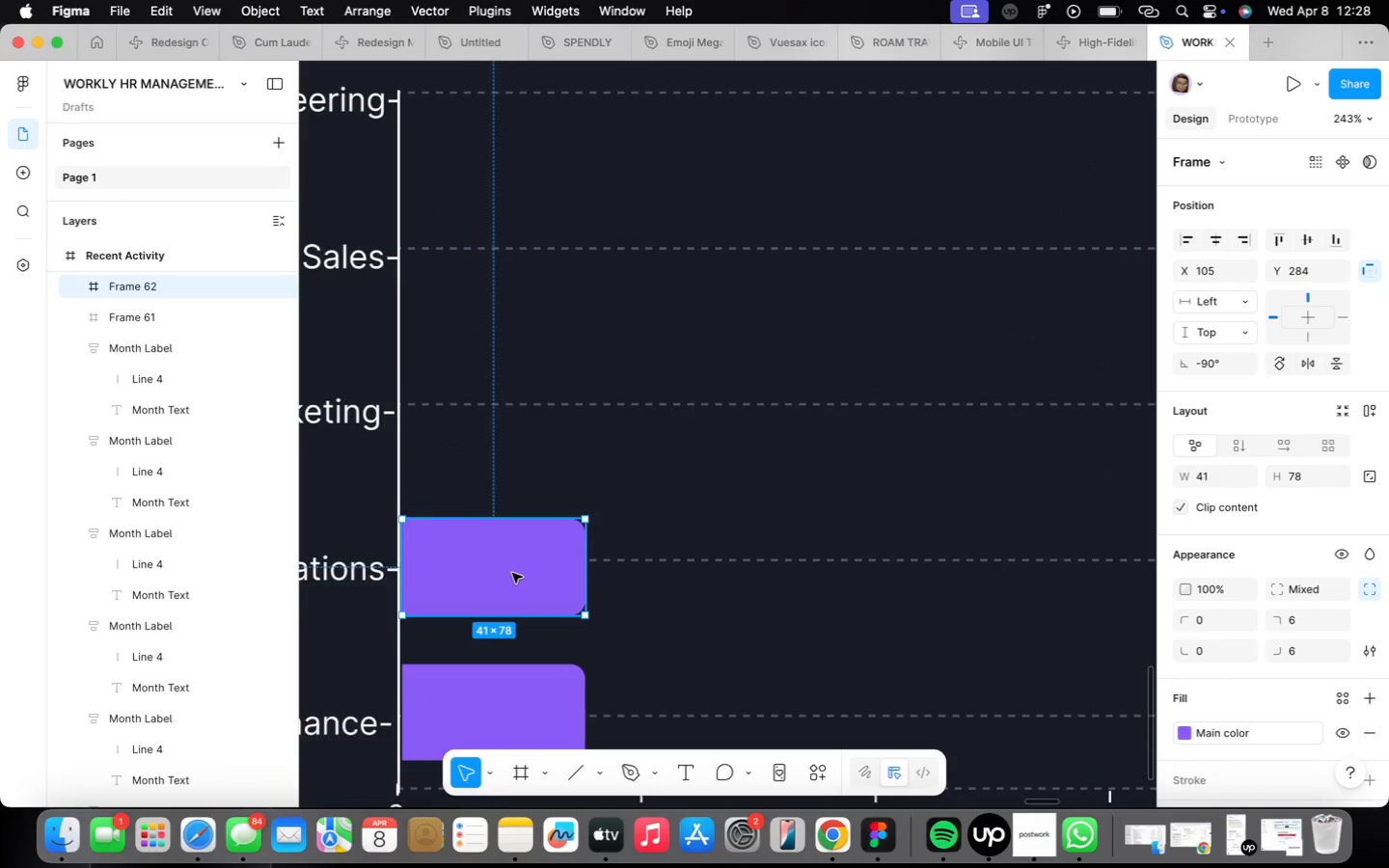 
key(ArrowLeft)
 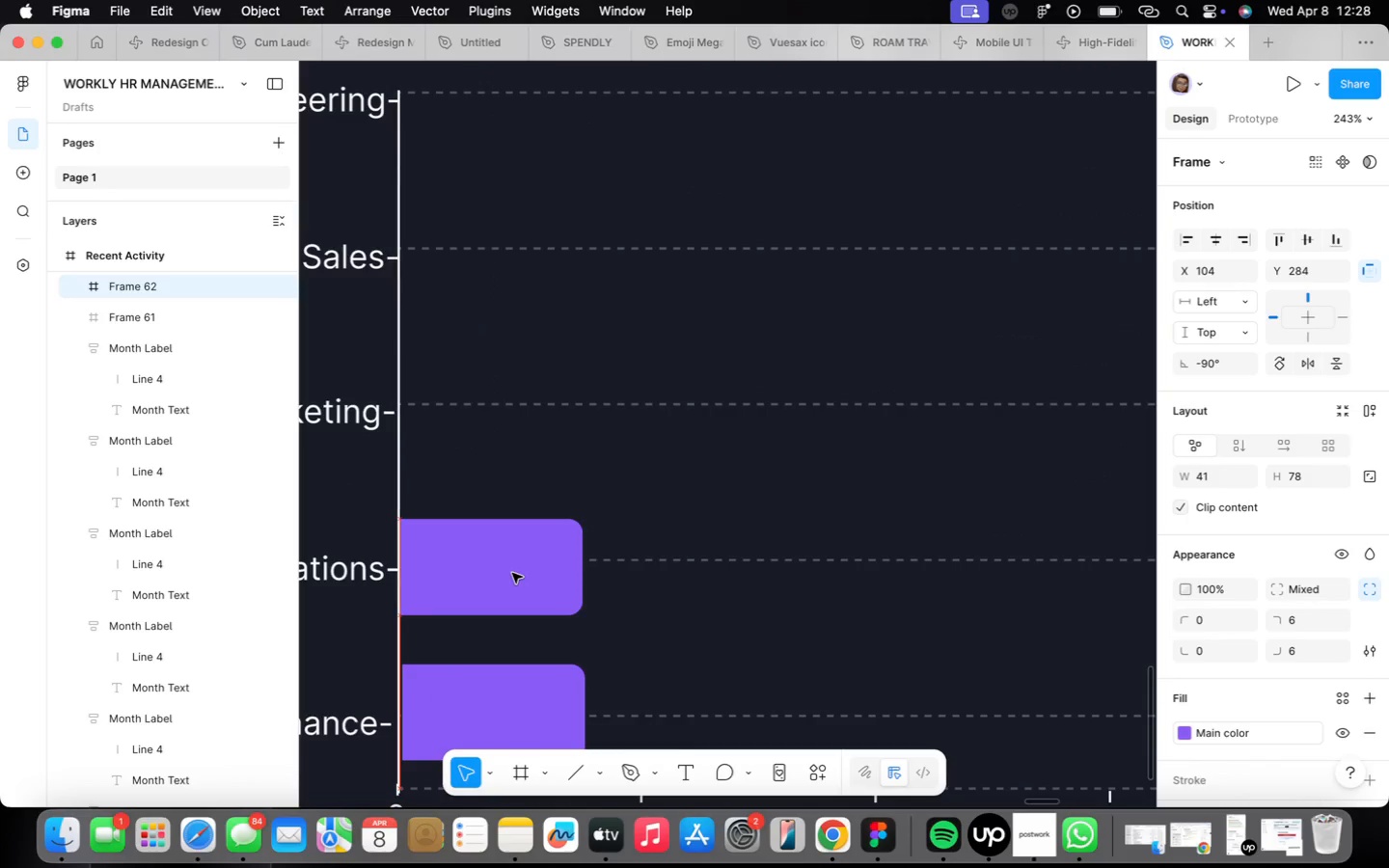 
key(ArrowLeft)
 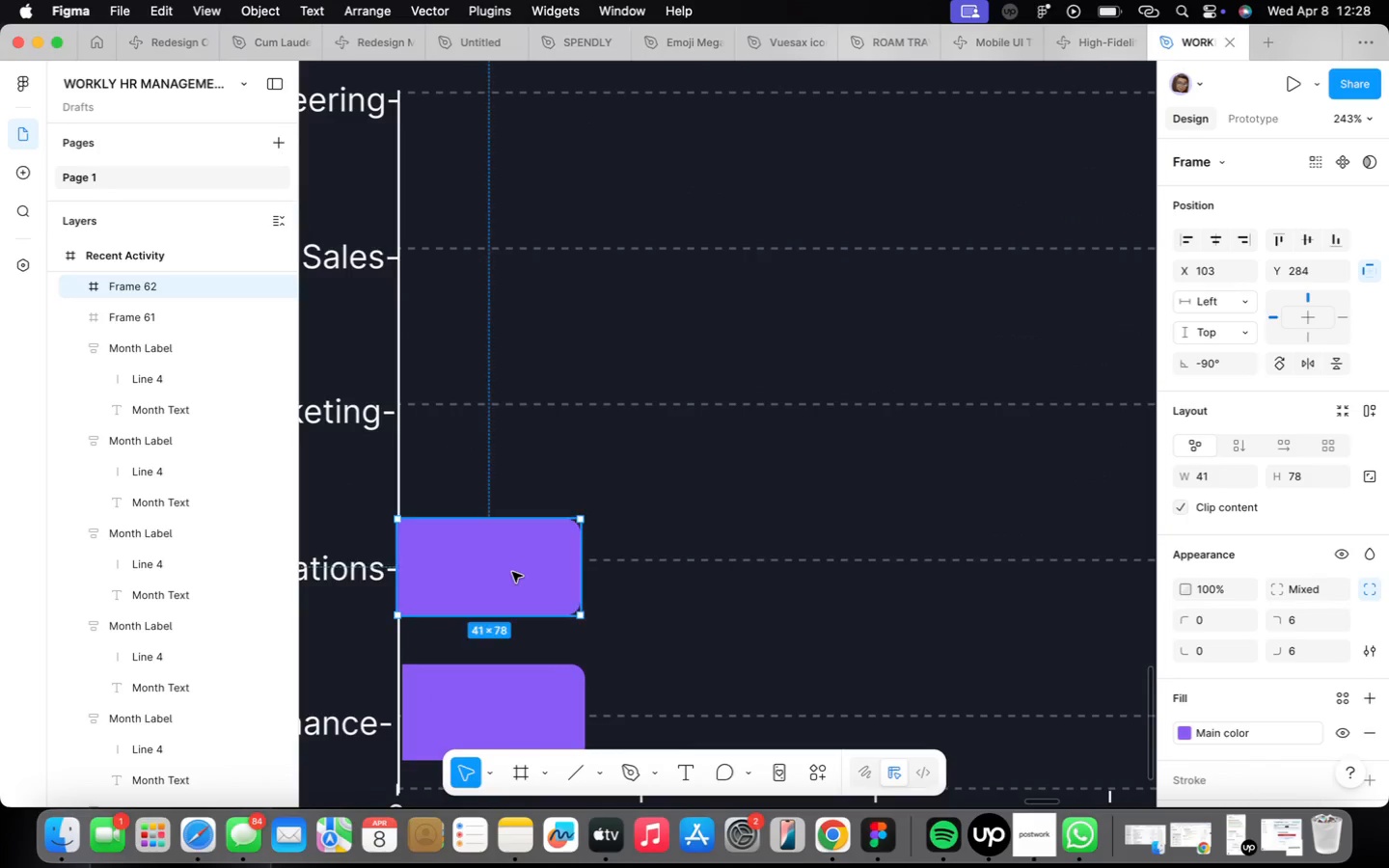 
scroll: coordinate [512, 572], scroll_direction: down, amount: 5.0
 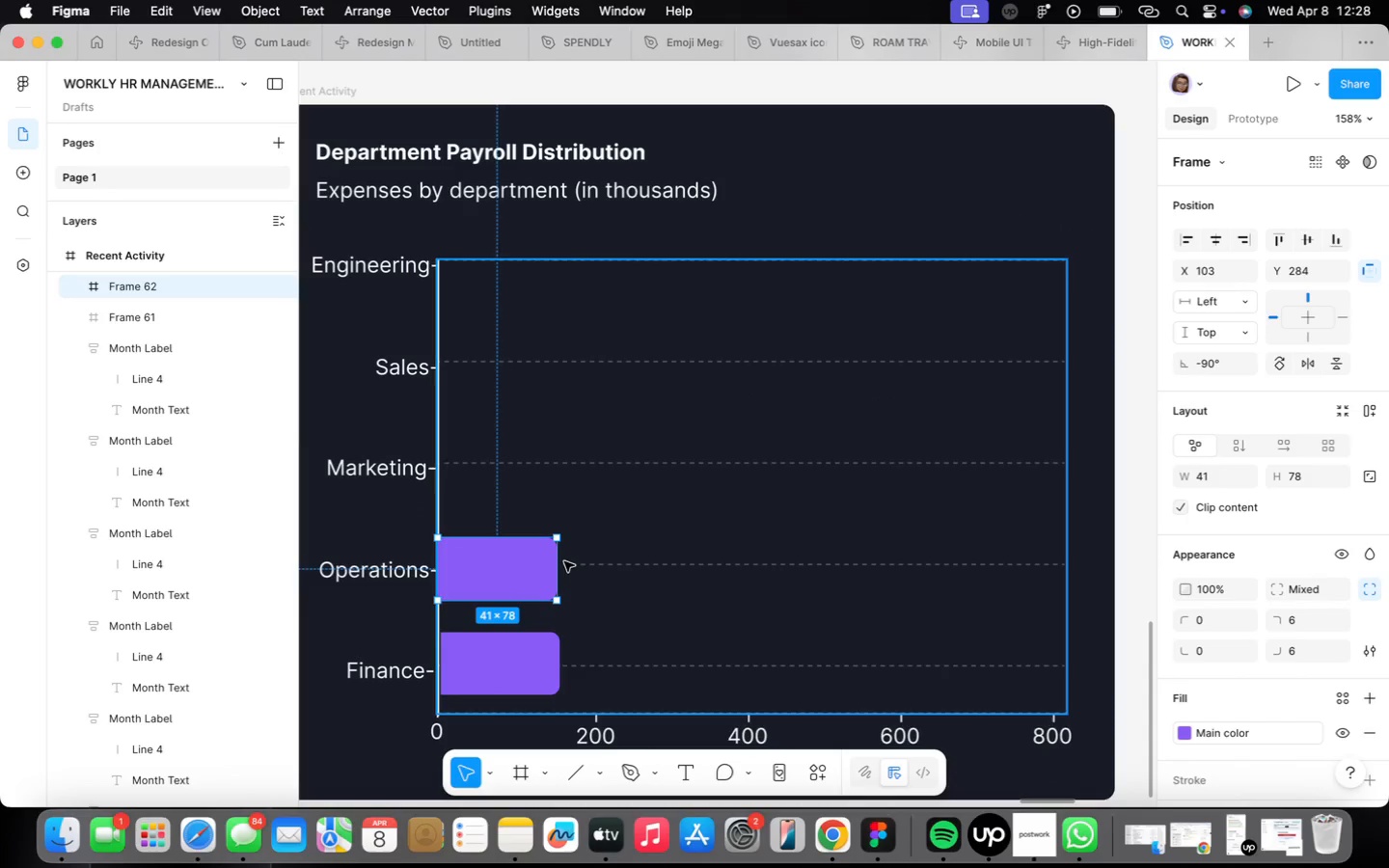 
left_click_drag(start_coordinate=[559, 558], to_coordinate=[661, 551])
 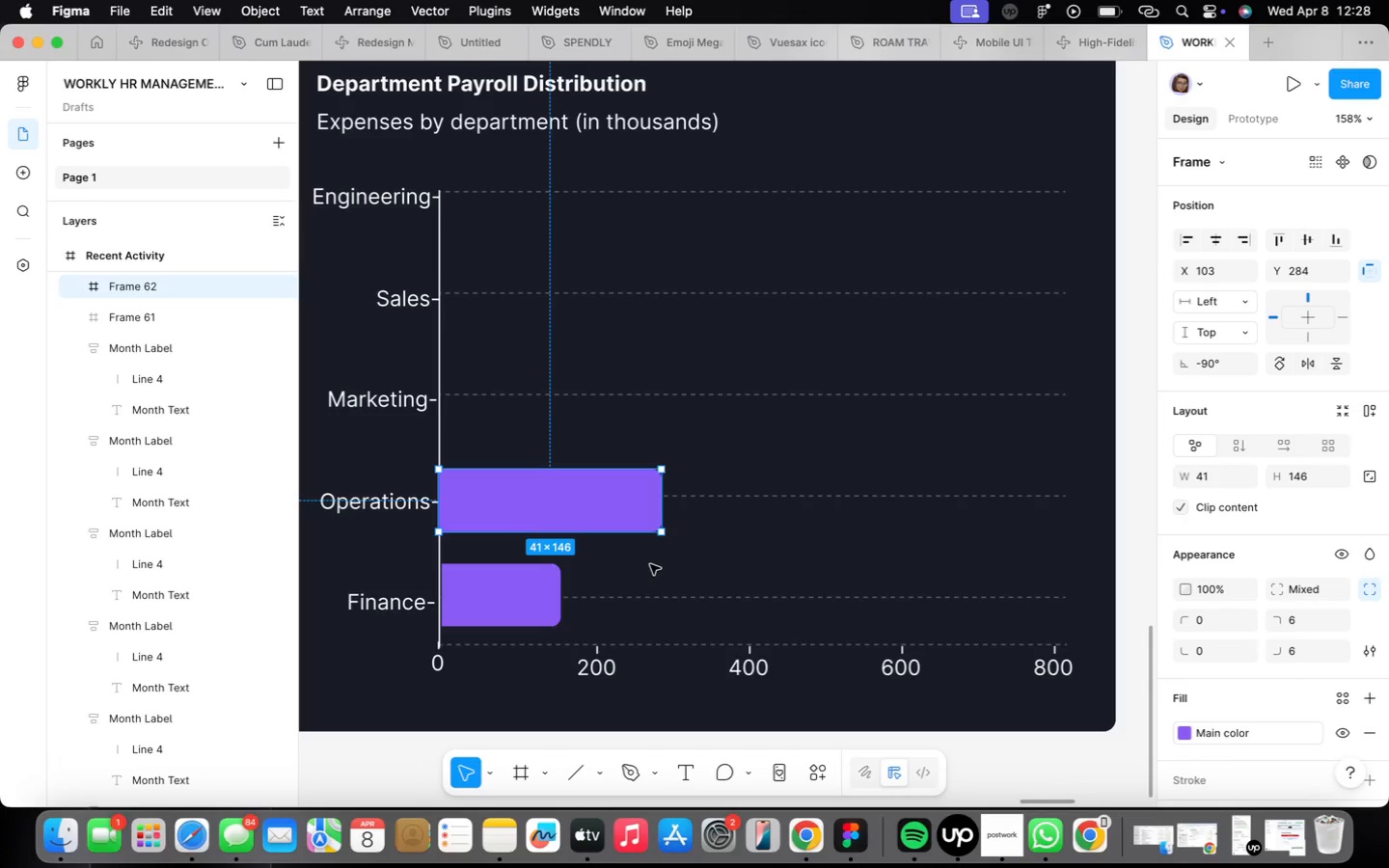 
wait(31.26)
 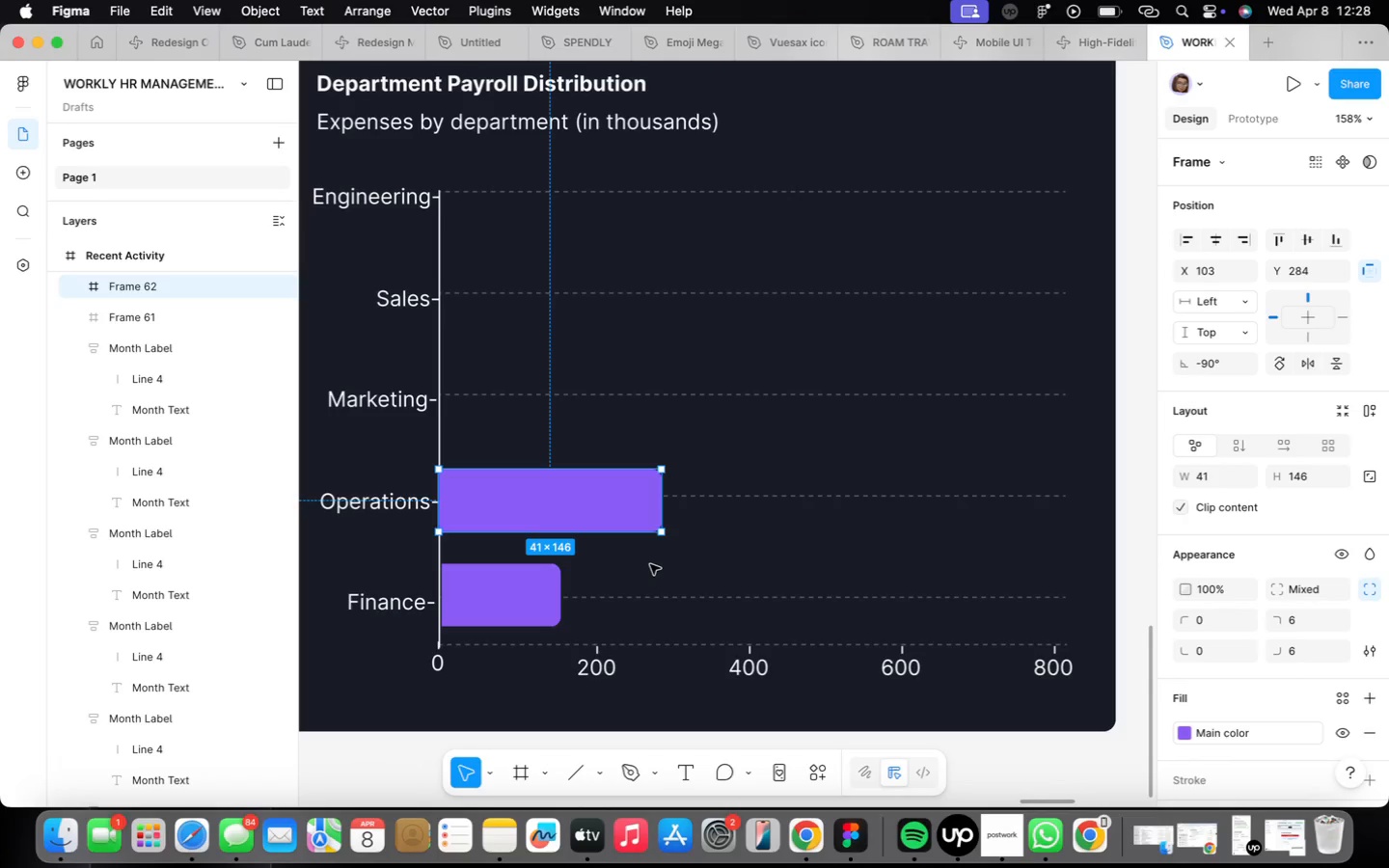 
hold_key(key=OptionLeft, duration=2.24)
left_click_drag(start_coordinate=[586, 511], to_coordinate=[586, 411])
 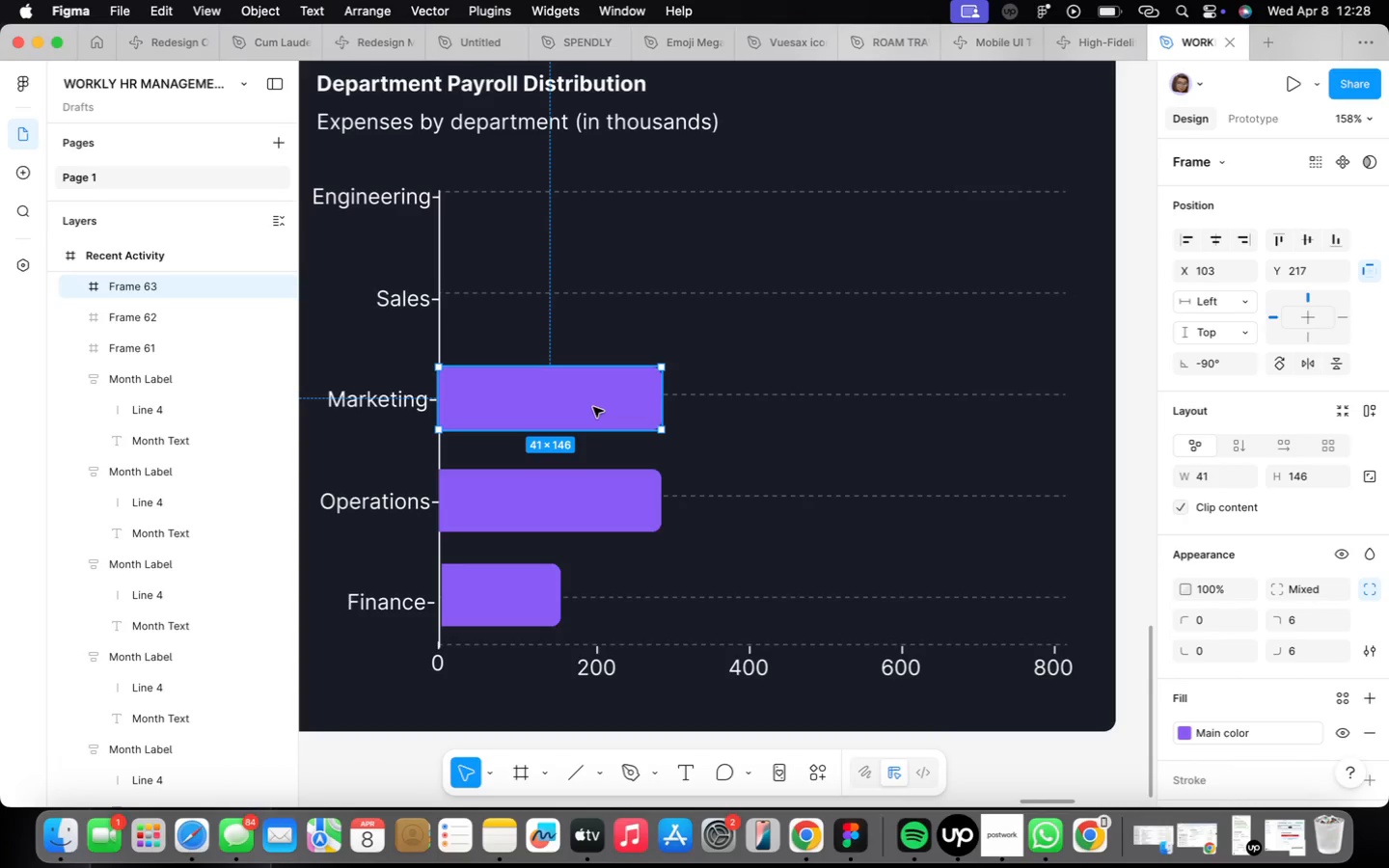 
key(ArrowRight)
 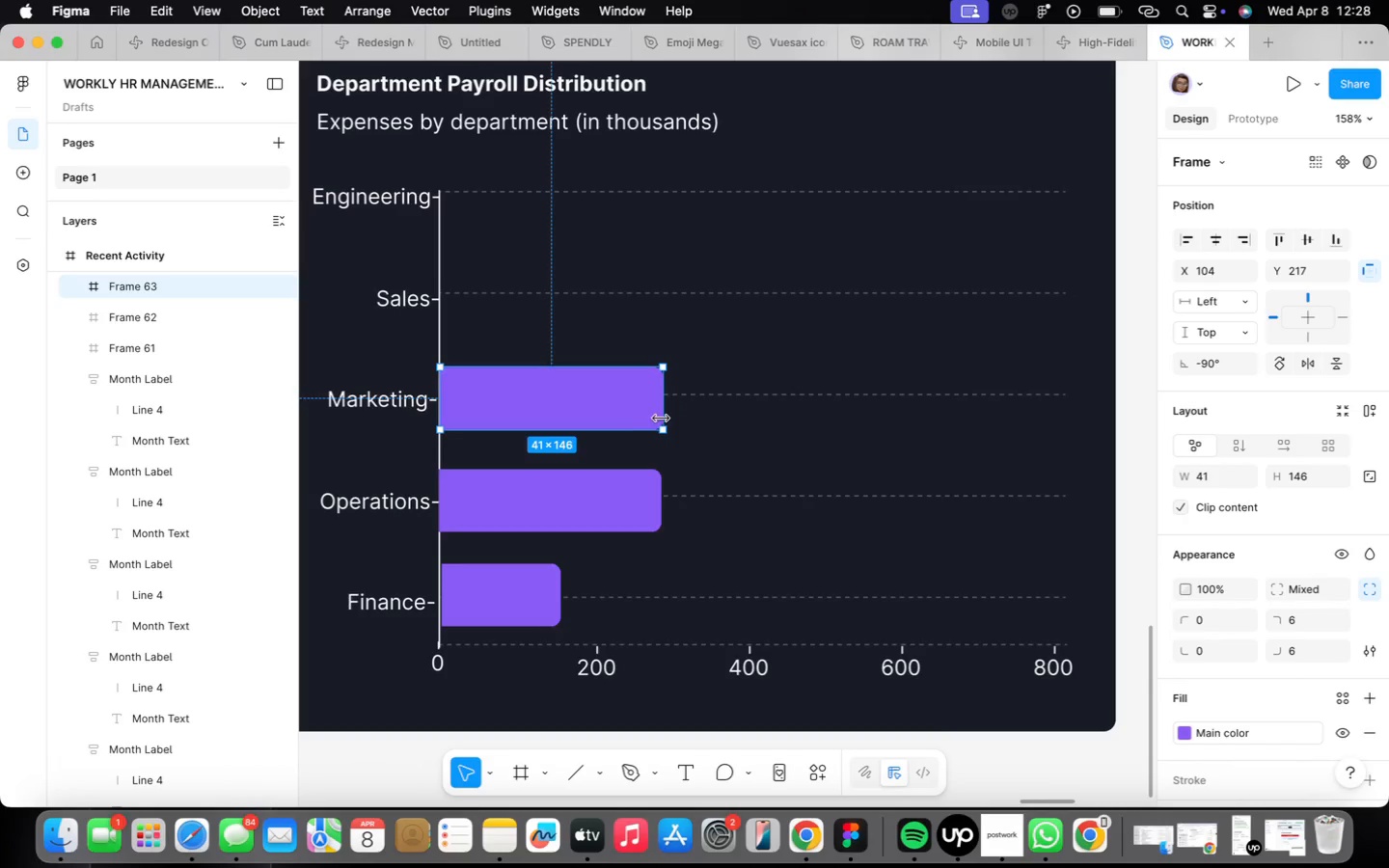 
left_click_drag(start_coordinate=[662, 409], to_coordinate=[671, 407])
 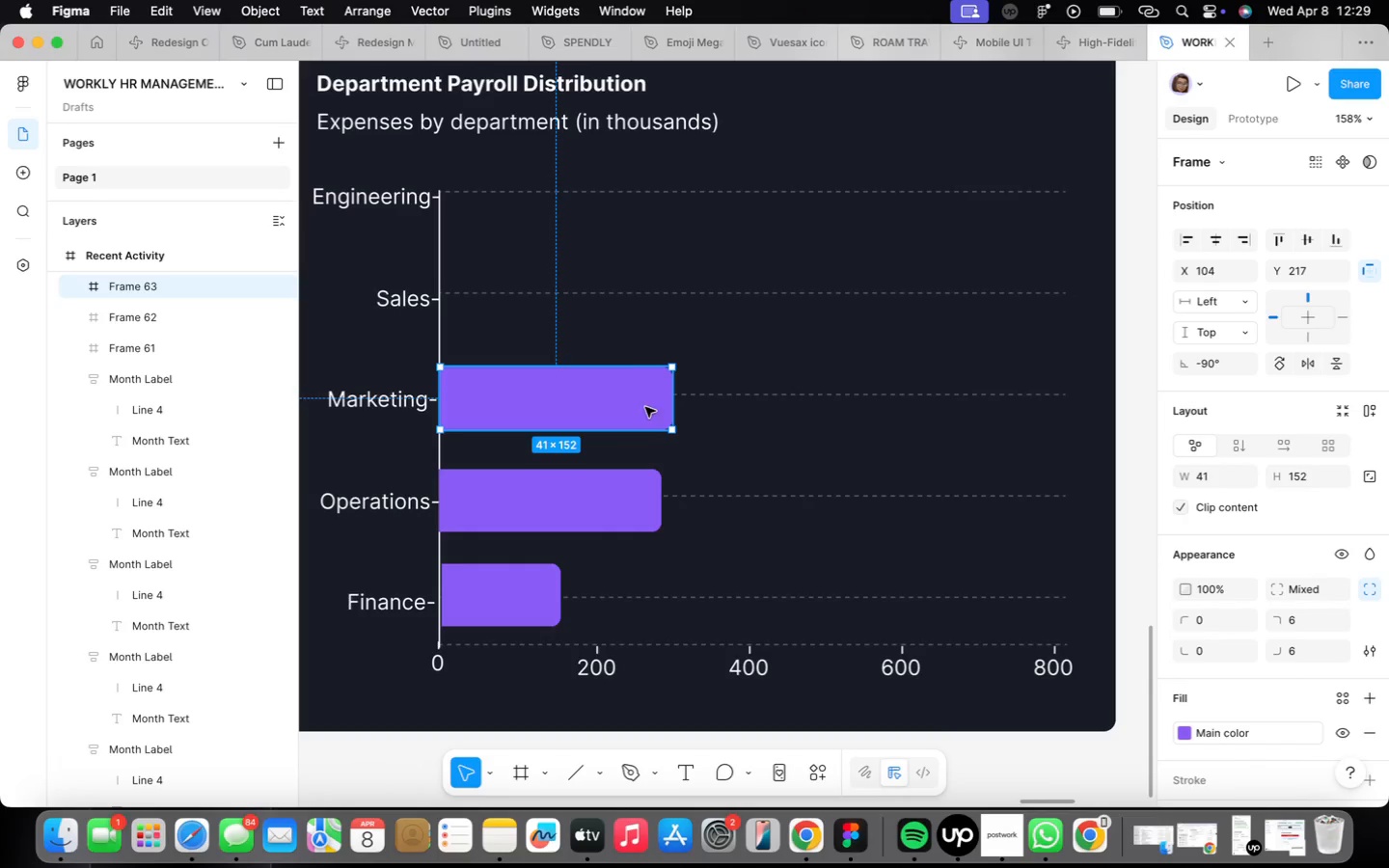 
left_click_drag(start_coordinate=[586, 387], to_coordinate=[585, 291])
 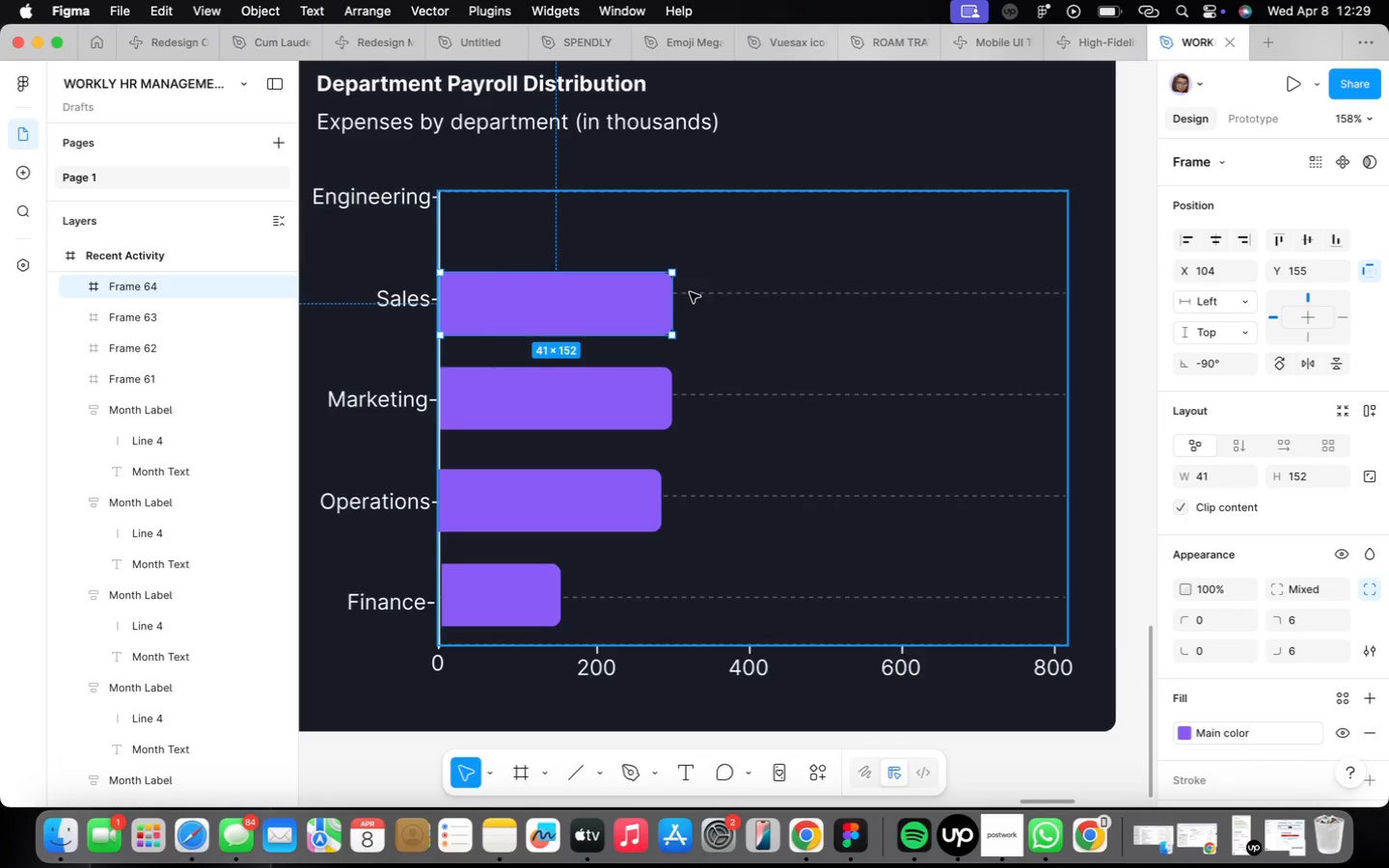 
hold_key(key=OptionLeft, duration=1.43)
 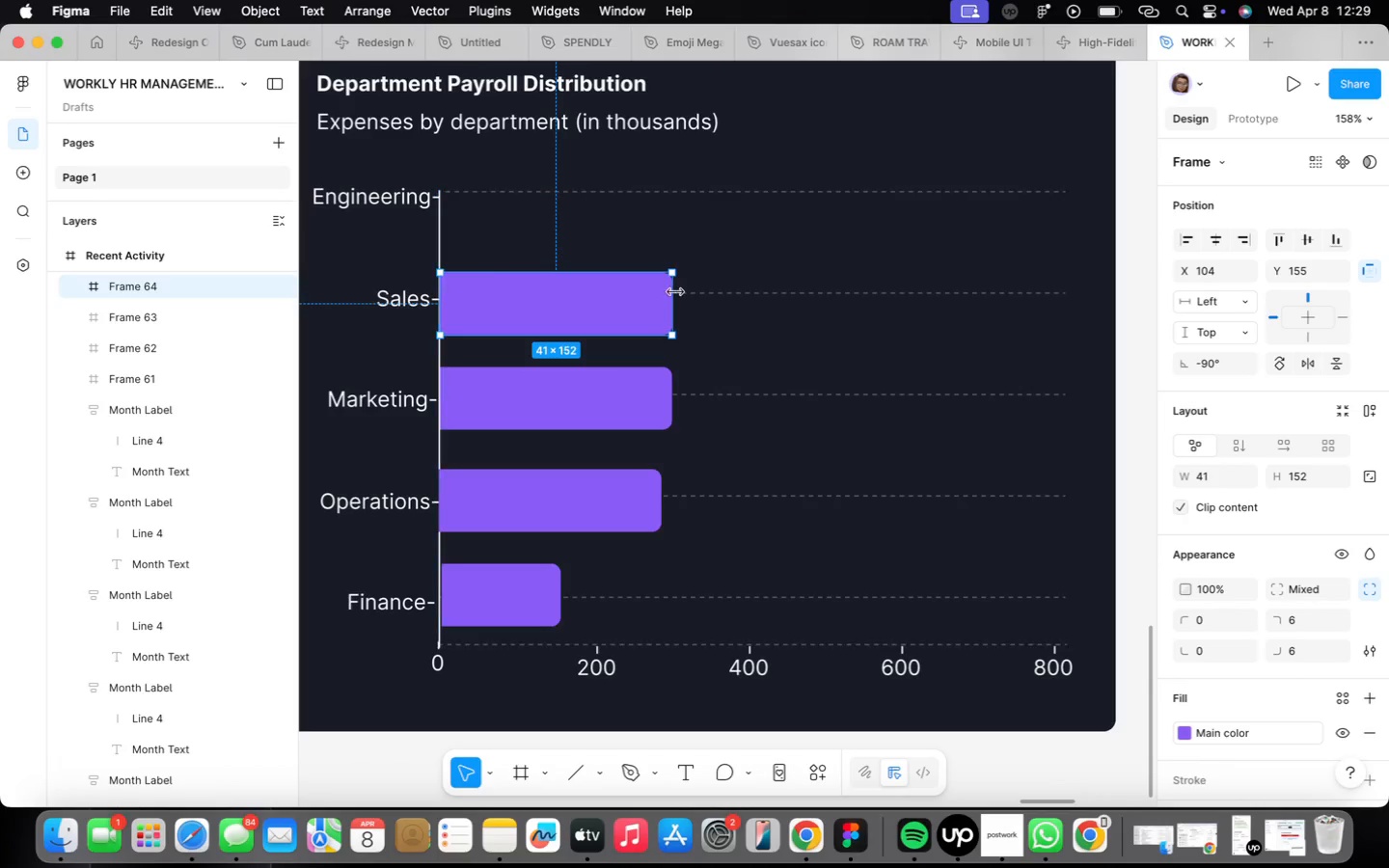 
left_click_drag(start_coordinate=[658, 296], to_coordinate=[722, 298])
 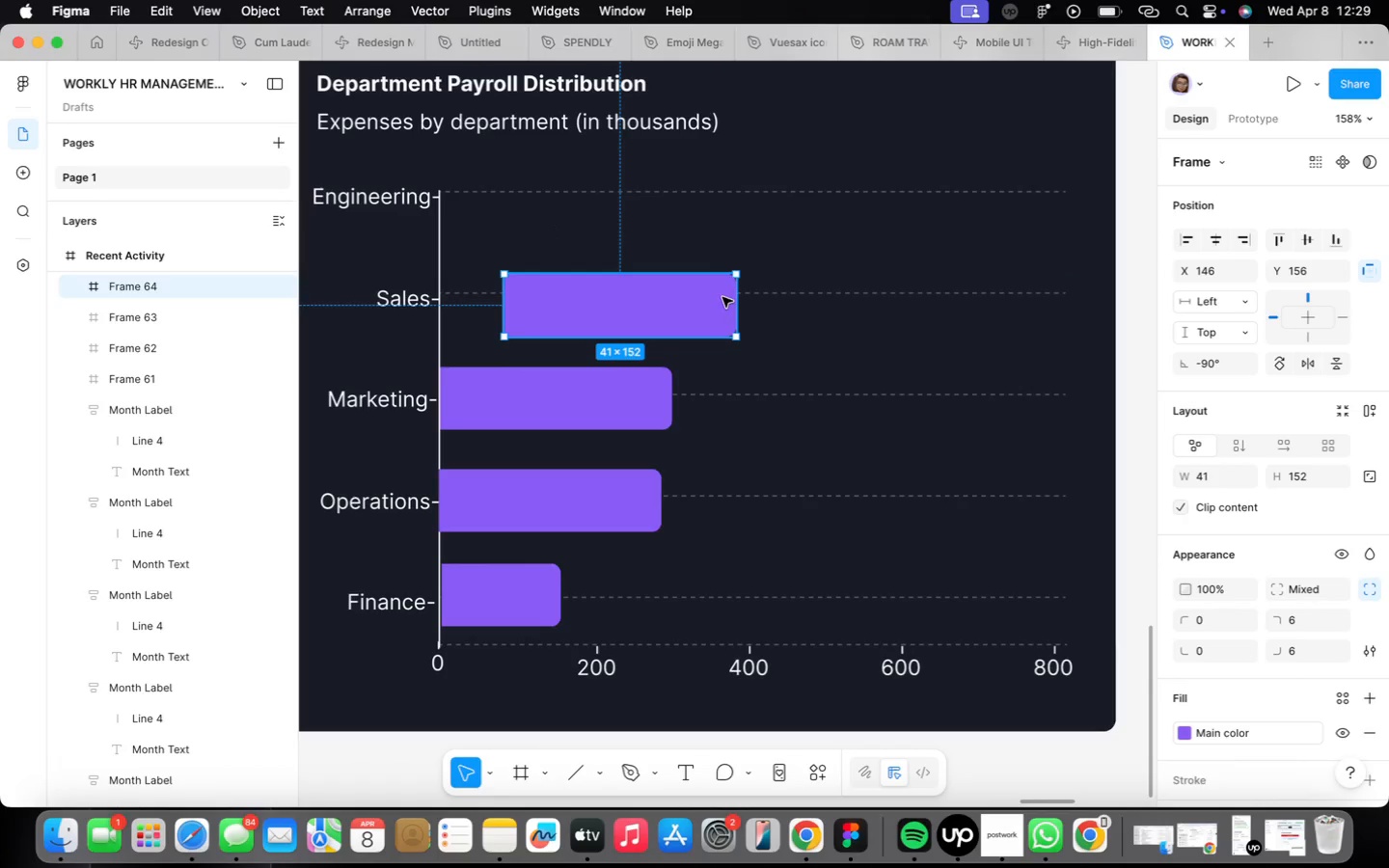 
key(Meta+CommandLeft)
 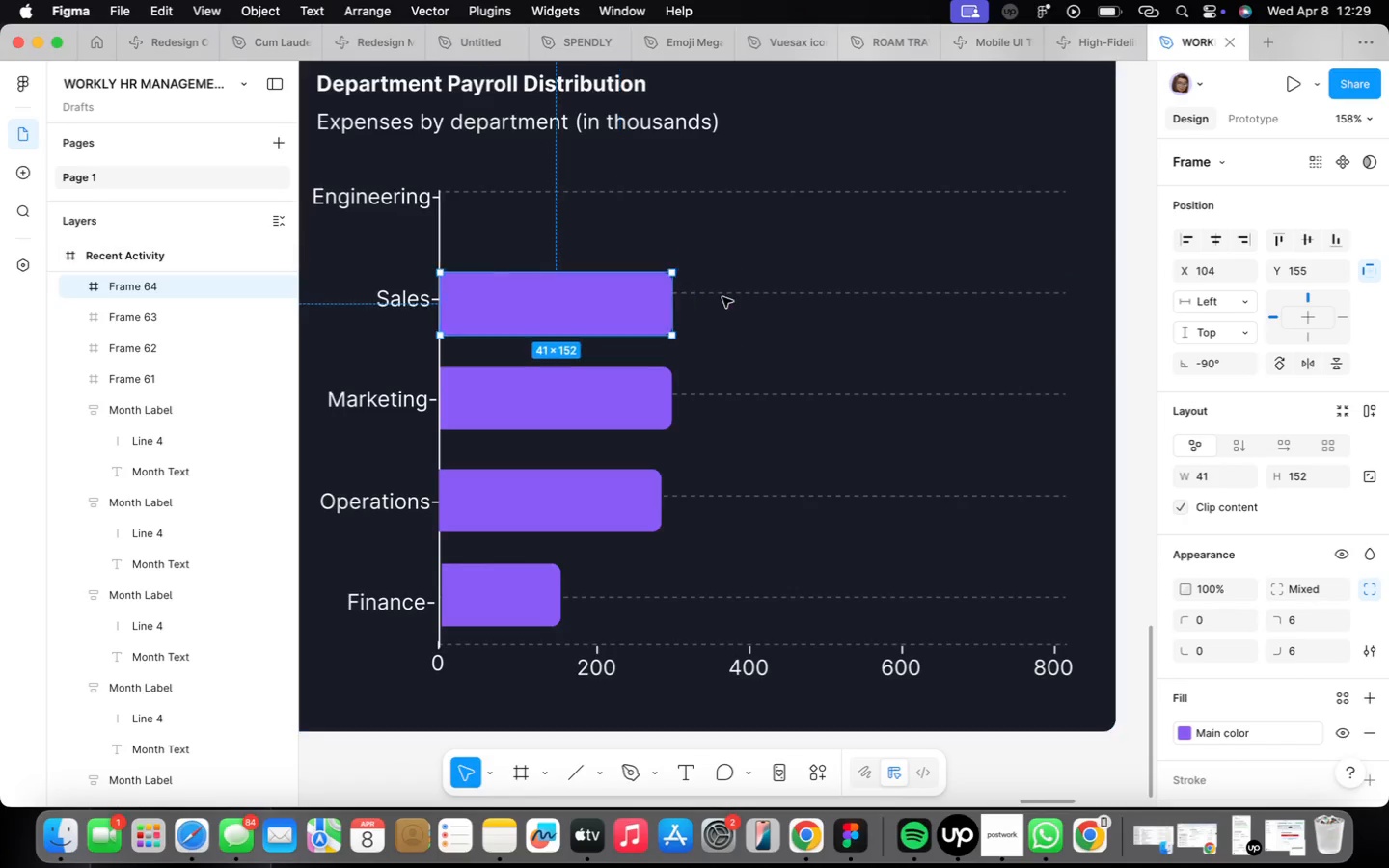 
key(Meta+Z)
 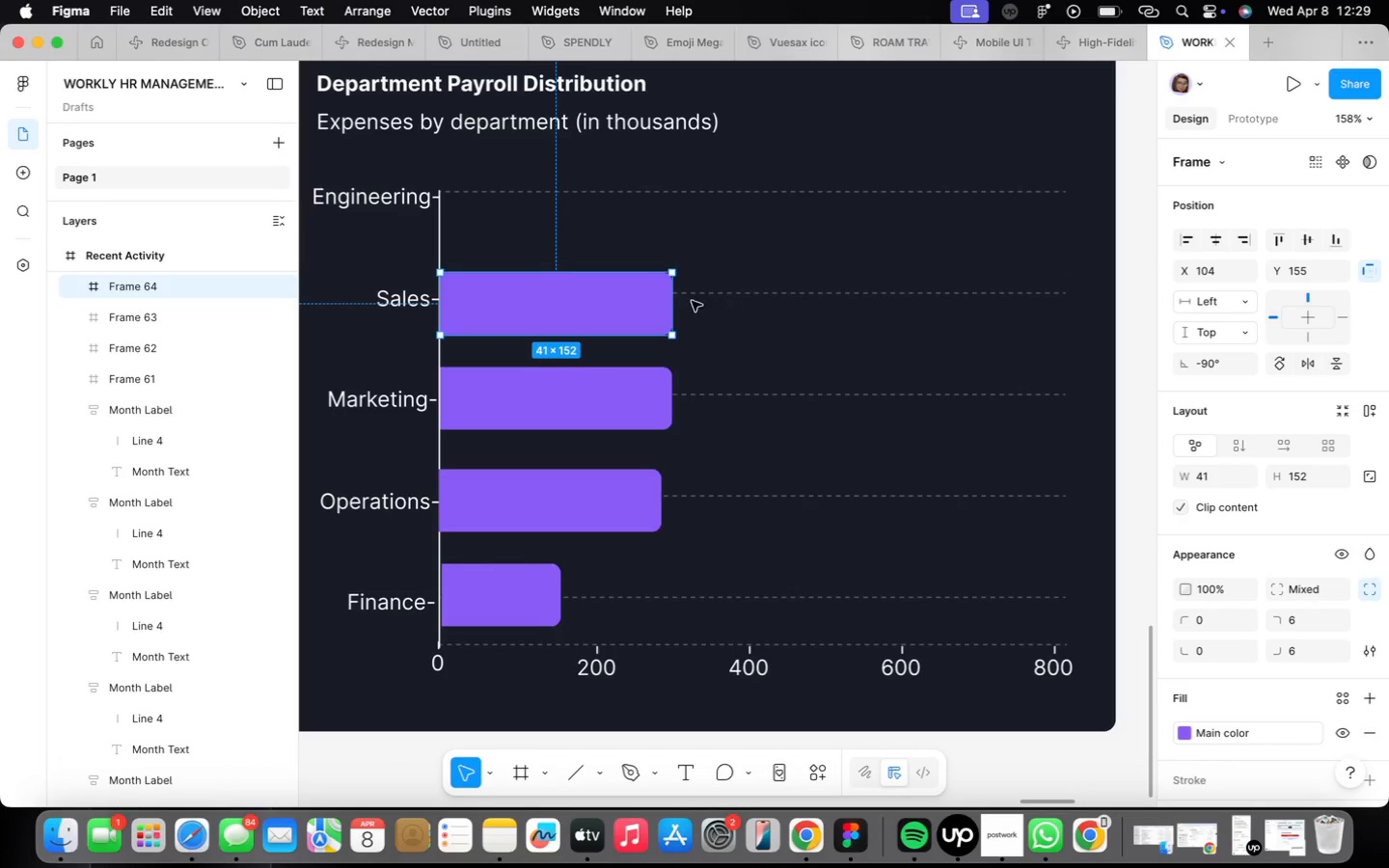 
left_click([680, 302])
 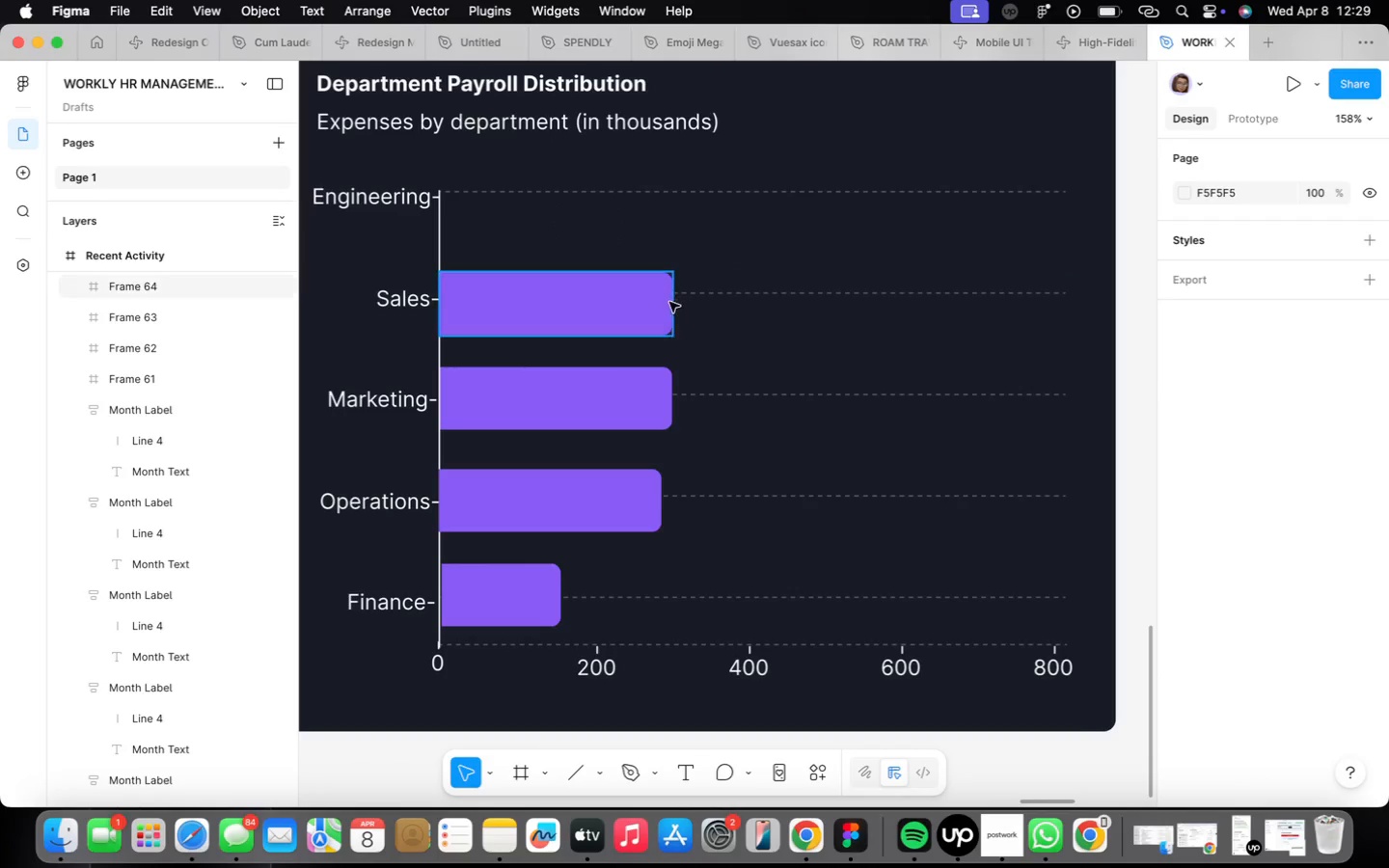 
left_click([666, 303])
 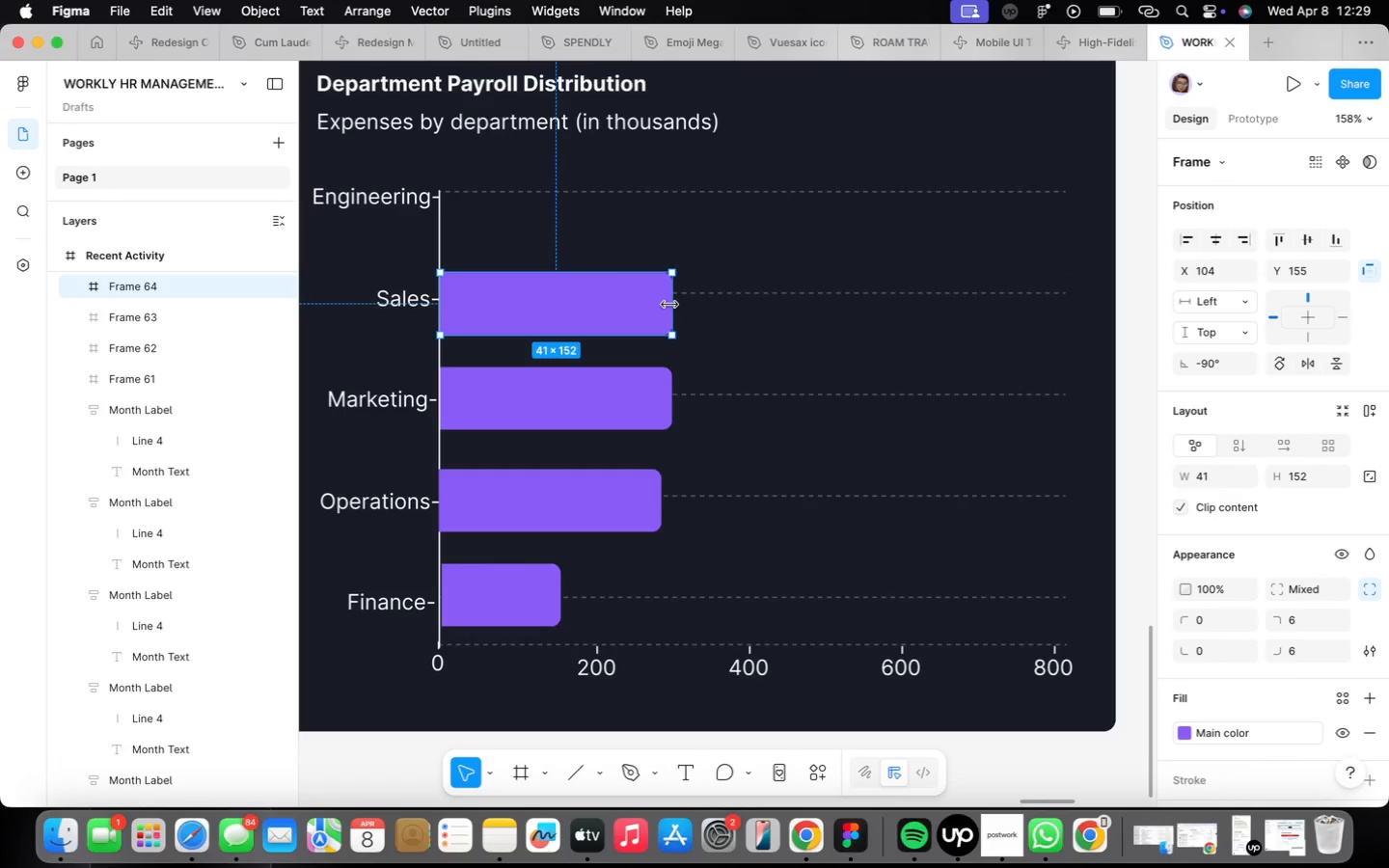 
left_click_drag(start_coordinate=[669, 305], to_coordinate=[744, 300])
 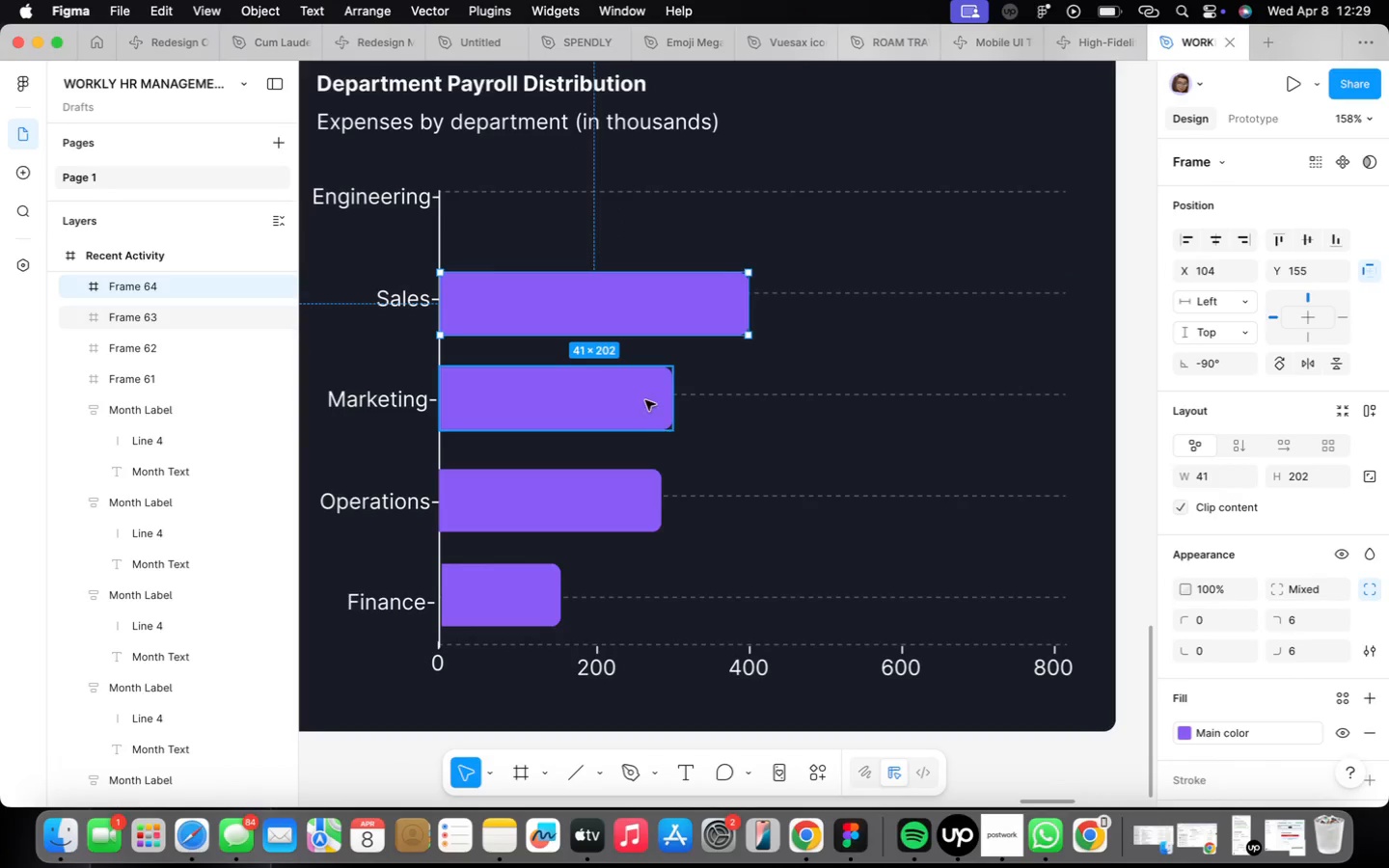 
hold_key(key=ShiftLeft, duration=1.66)
left_click([647, 401])
 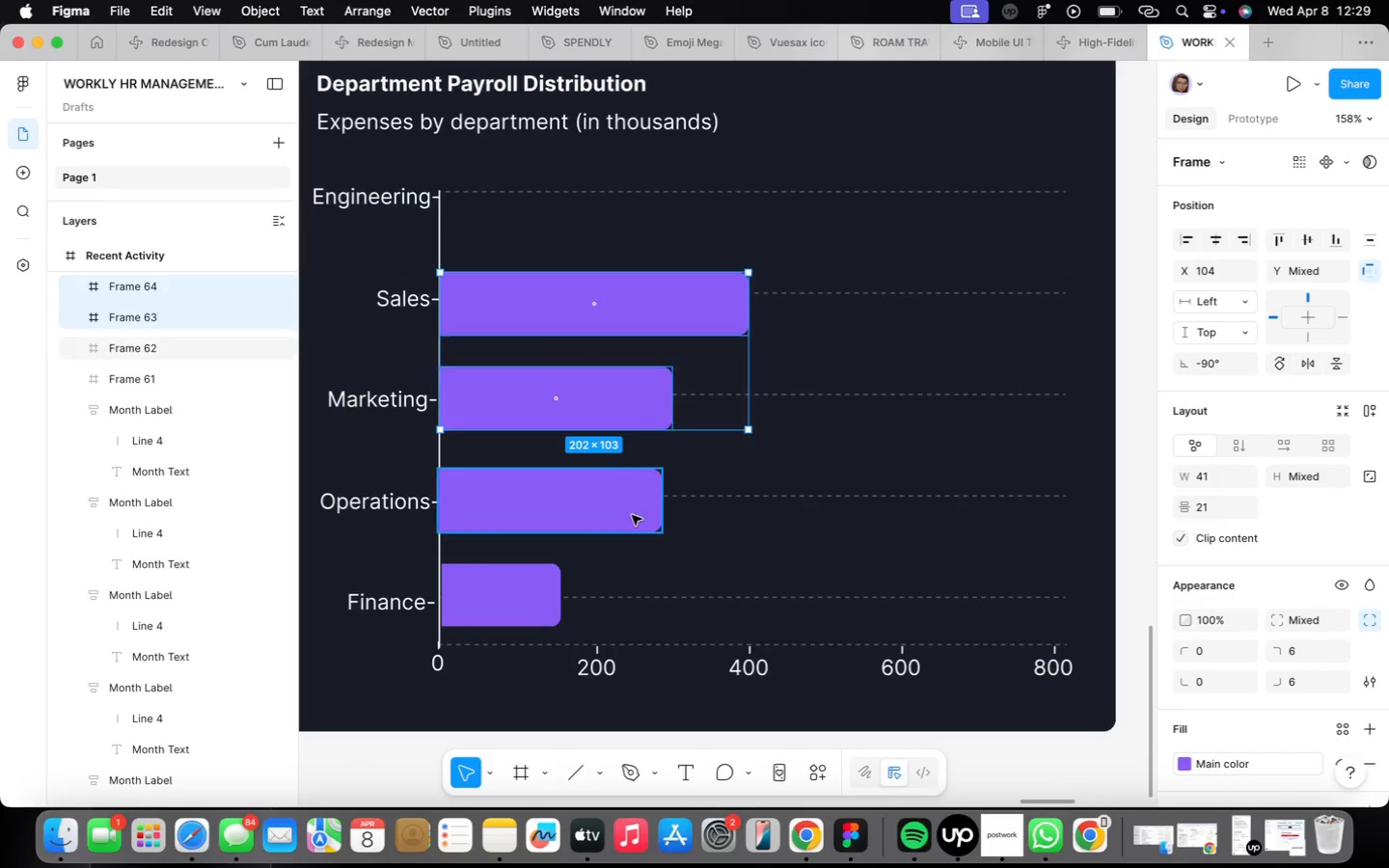 
left_click([633, 528])
 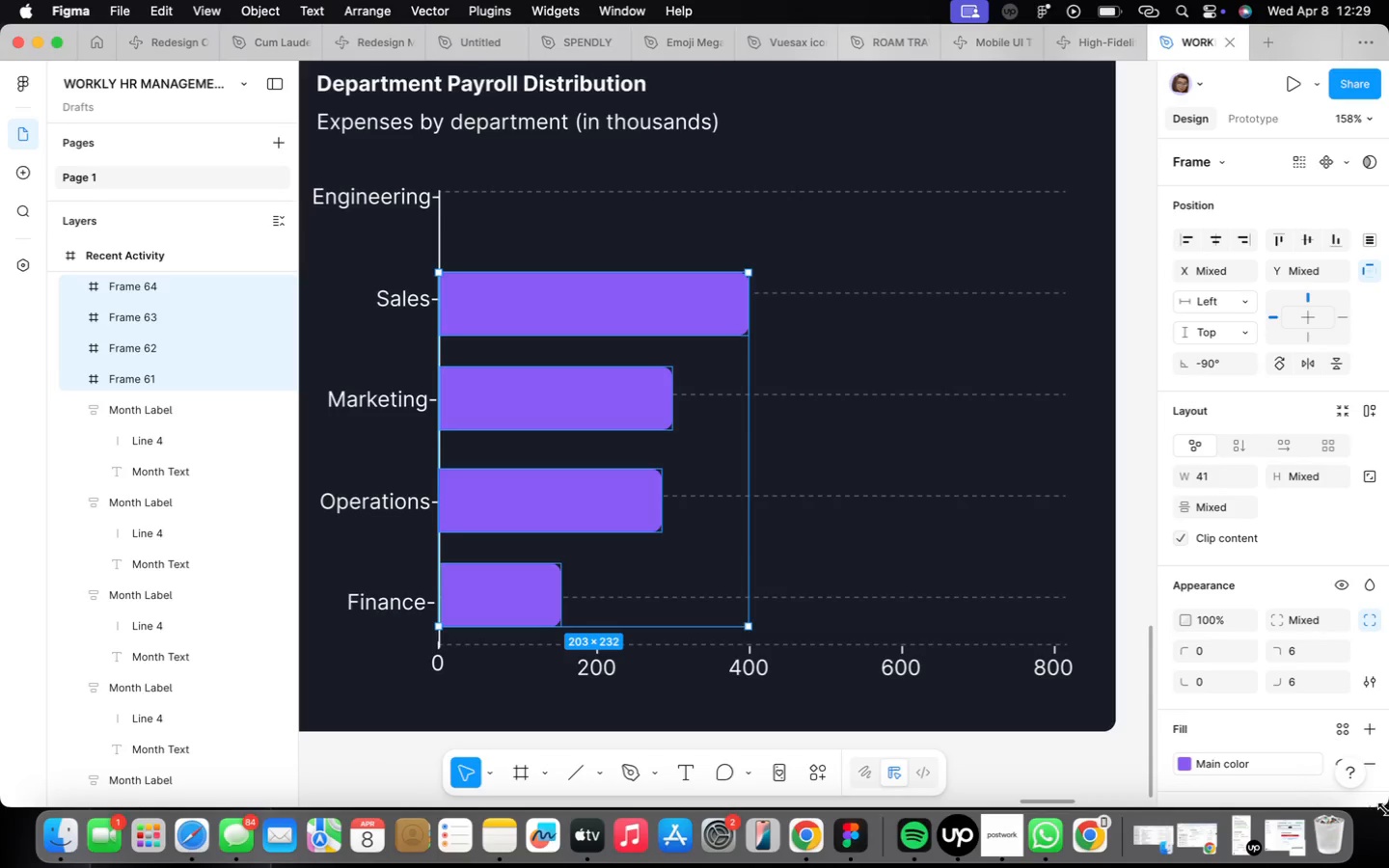 
scroll: coordinate [1294, 728], scroll_direction: down, amount: 17.0
 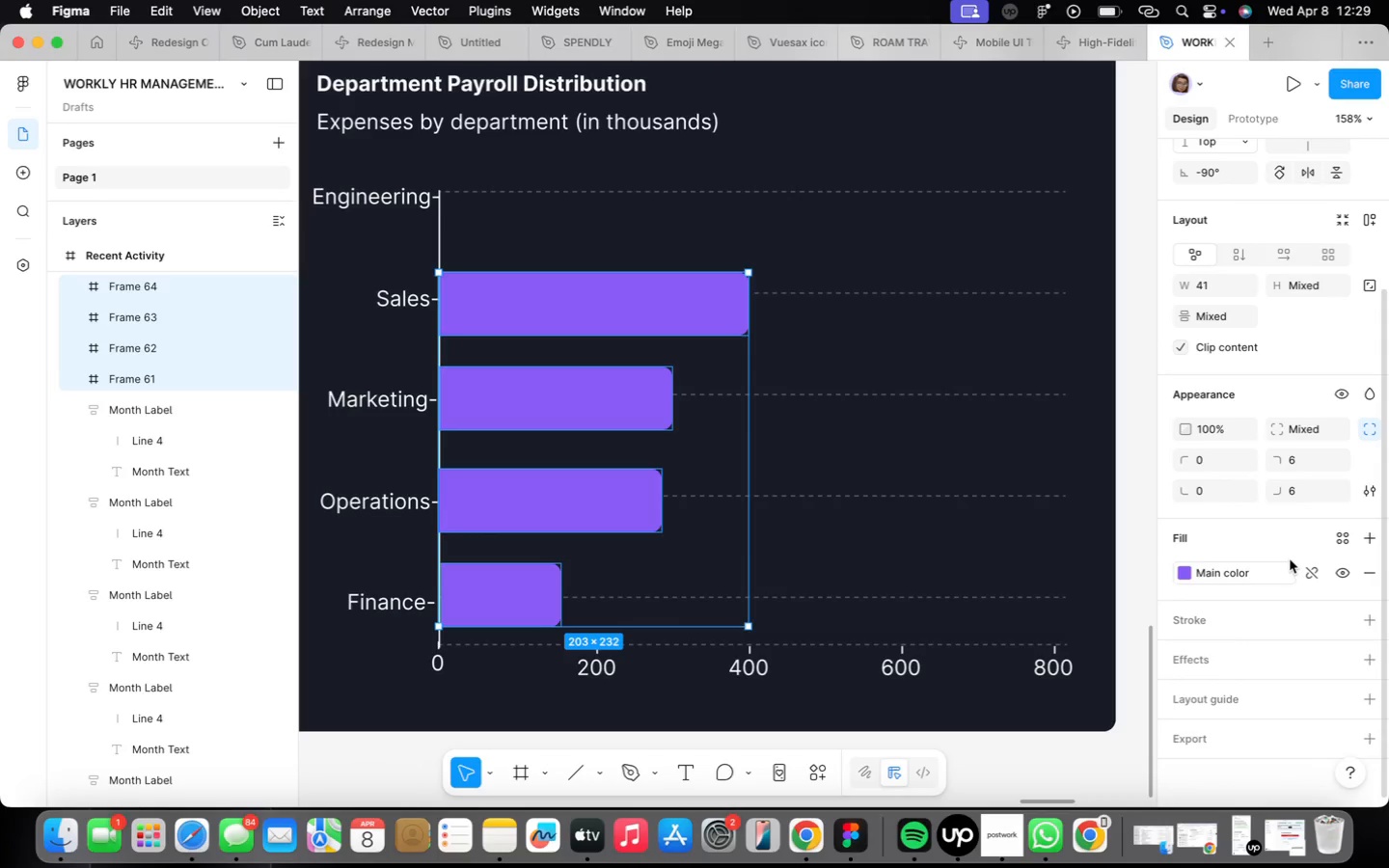 
left_click([1313, 569])
 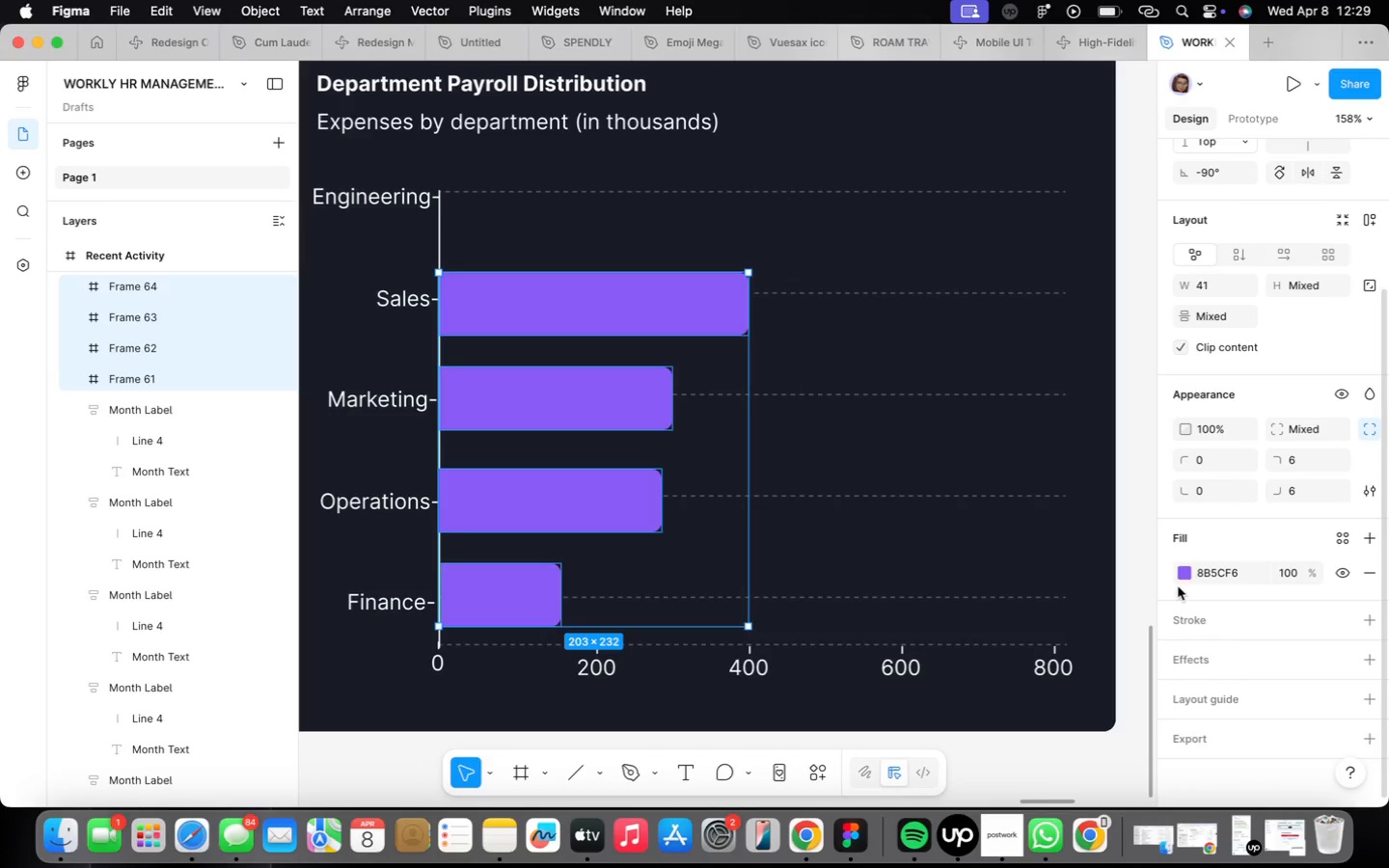 
left_click([1177, 571])
 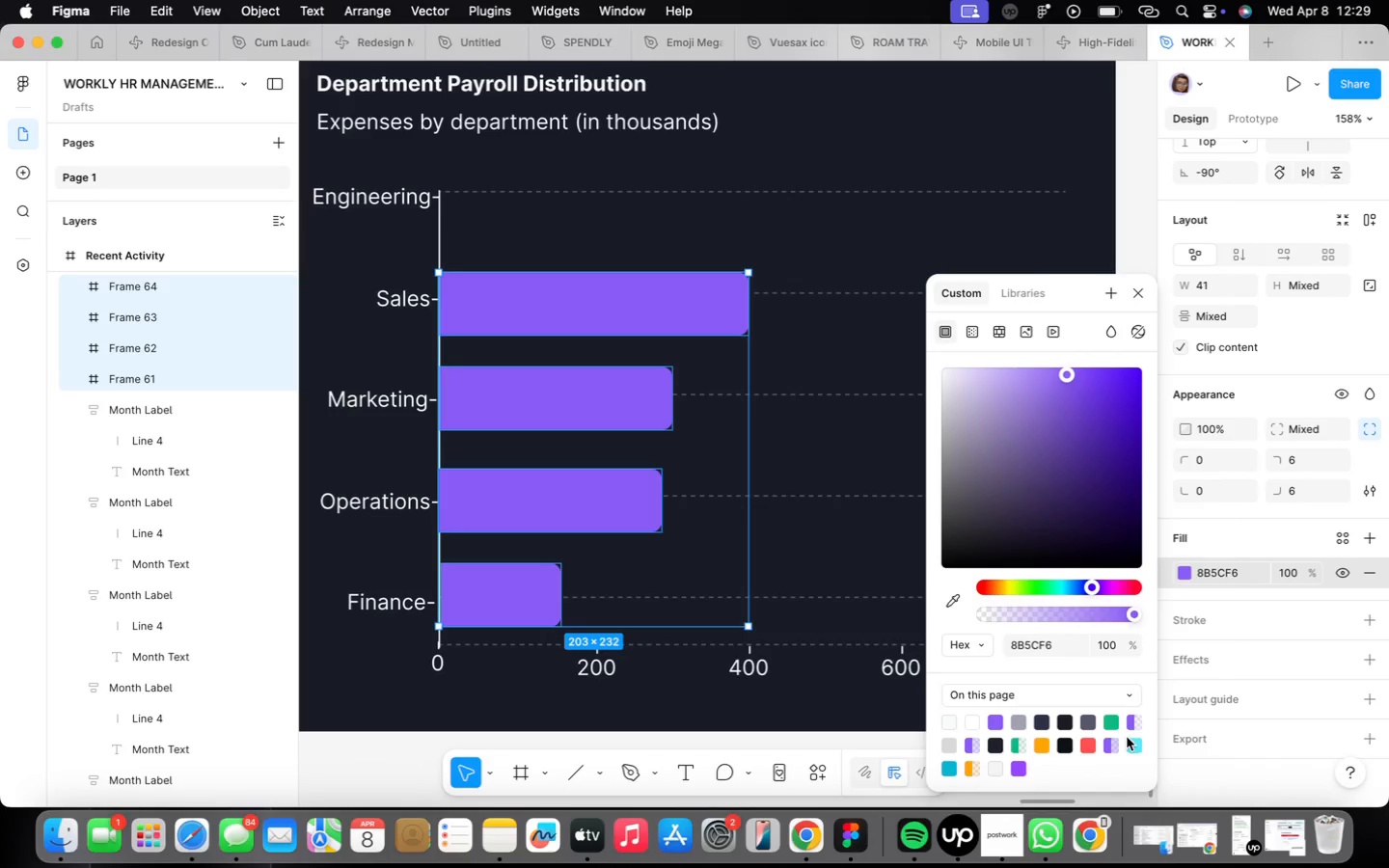 
left_click([1131, 743])
 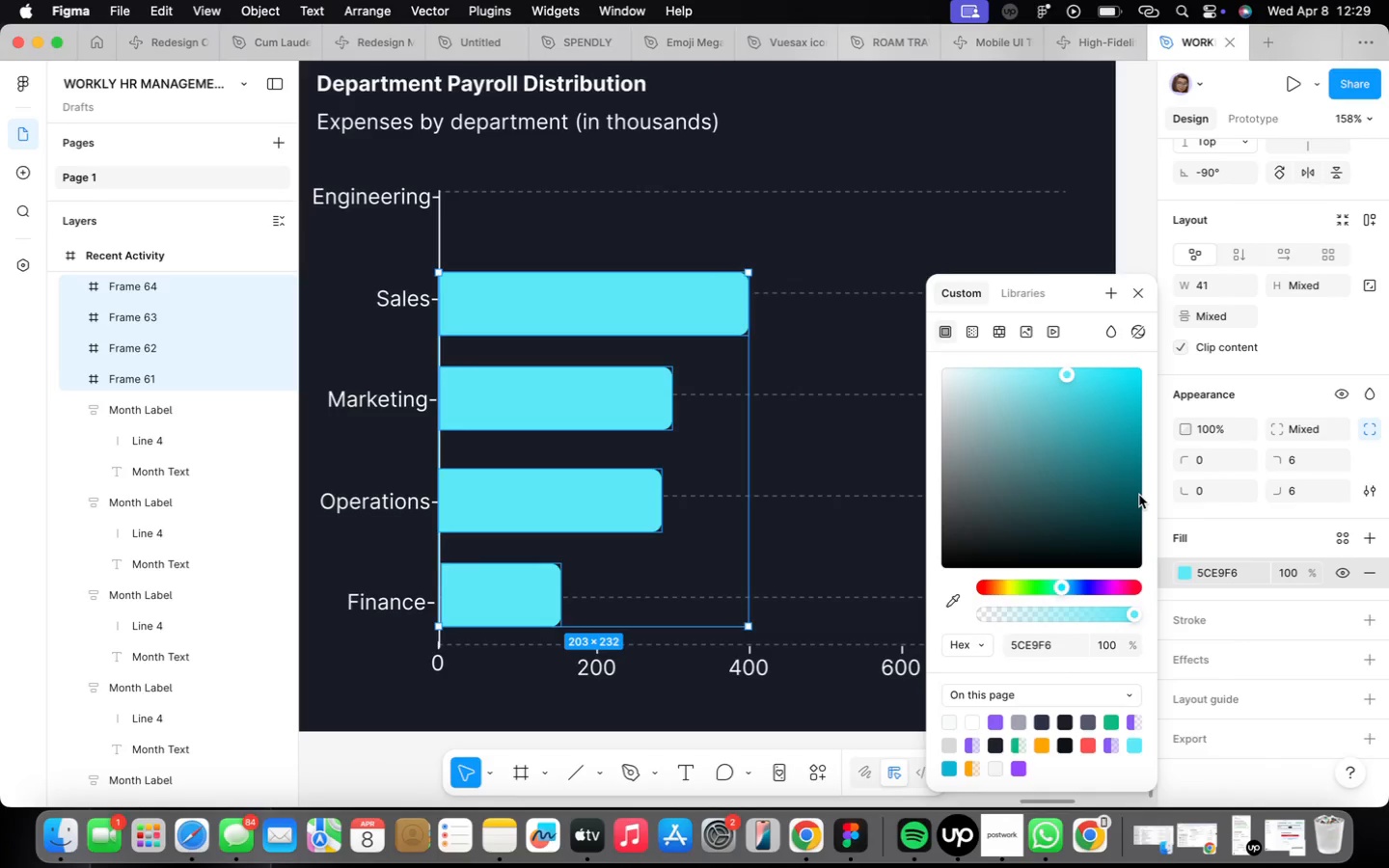 
left_click([683, 327])
 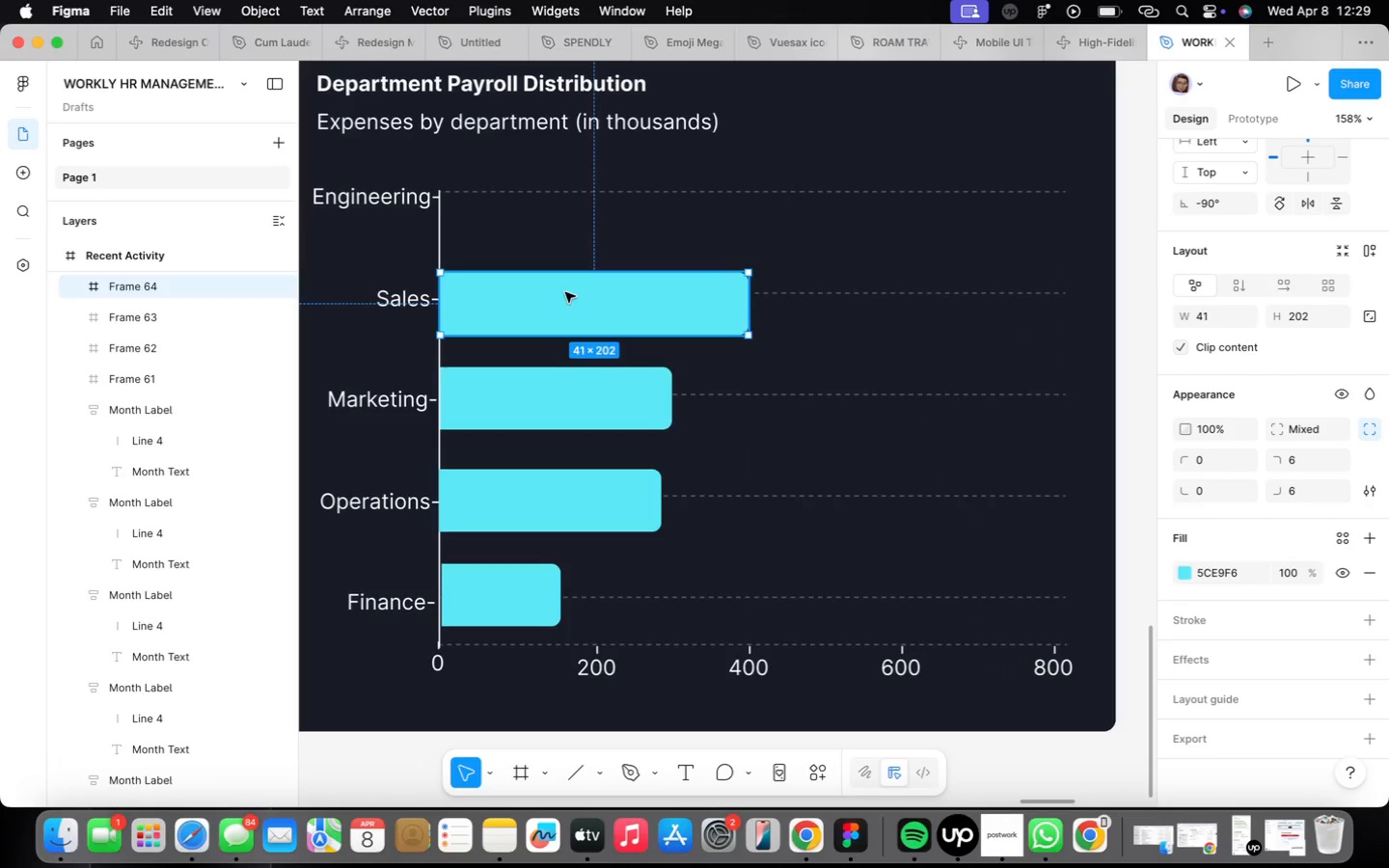 
hold_key(key=OptionLeft, duration=4.12)
left_click_drag(start_coordinate=[565, 302], to_coordinate=[563, 220])
 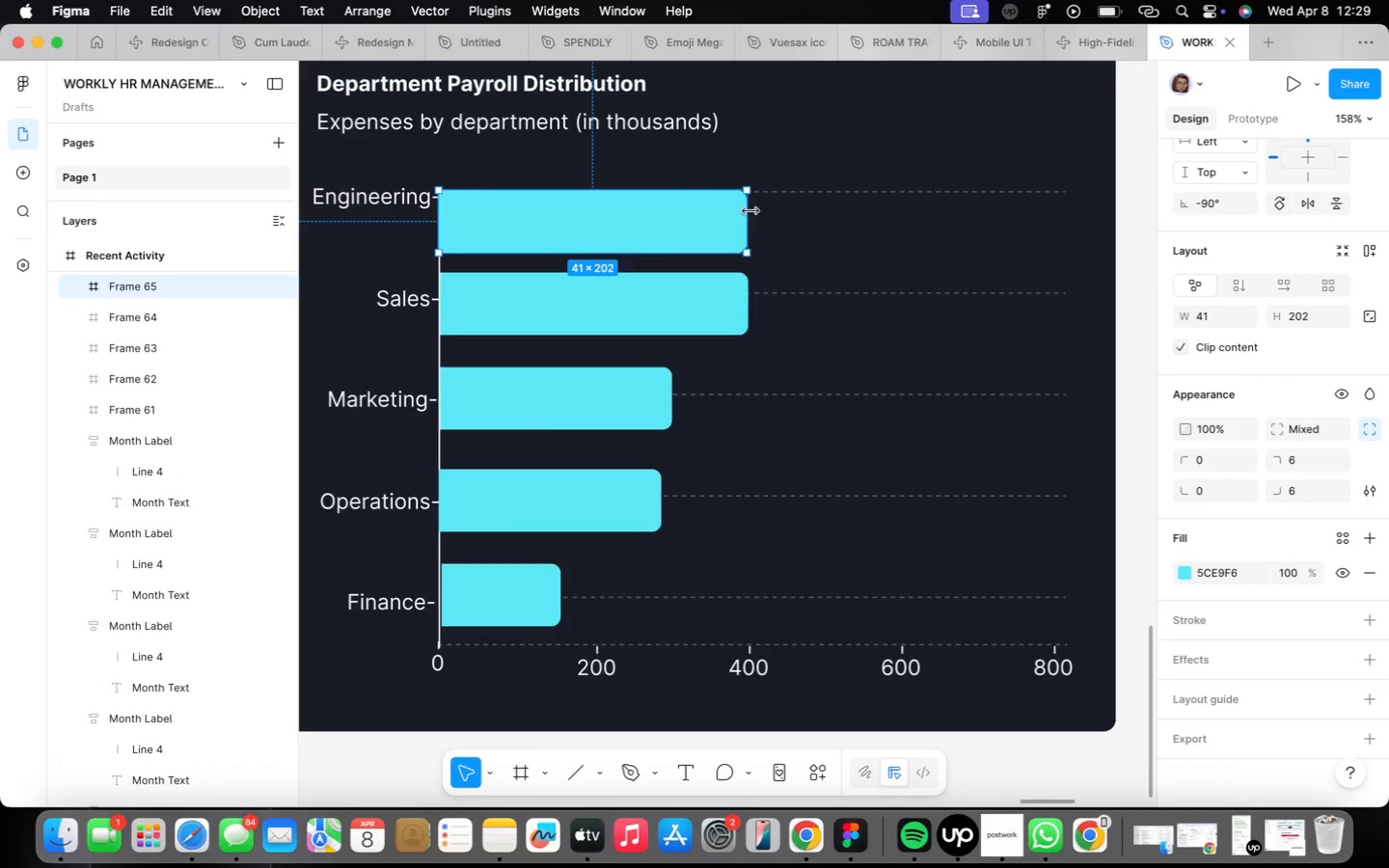 
left_click_drag(start_coordinate=[749, 211], to_coordinate=[956, 211])
 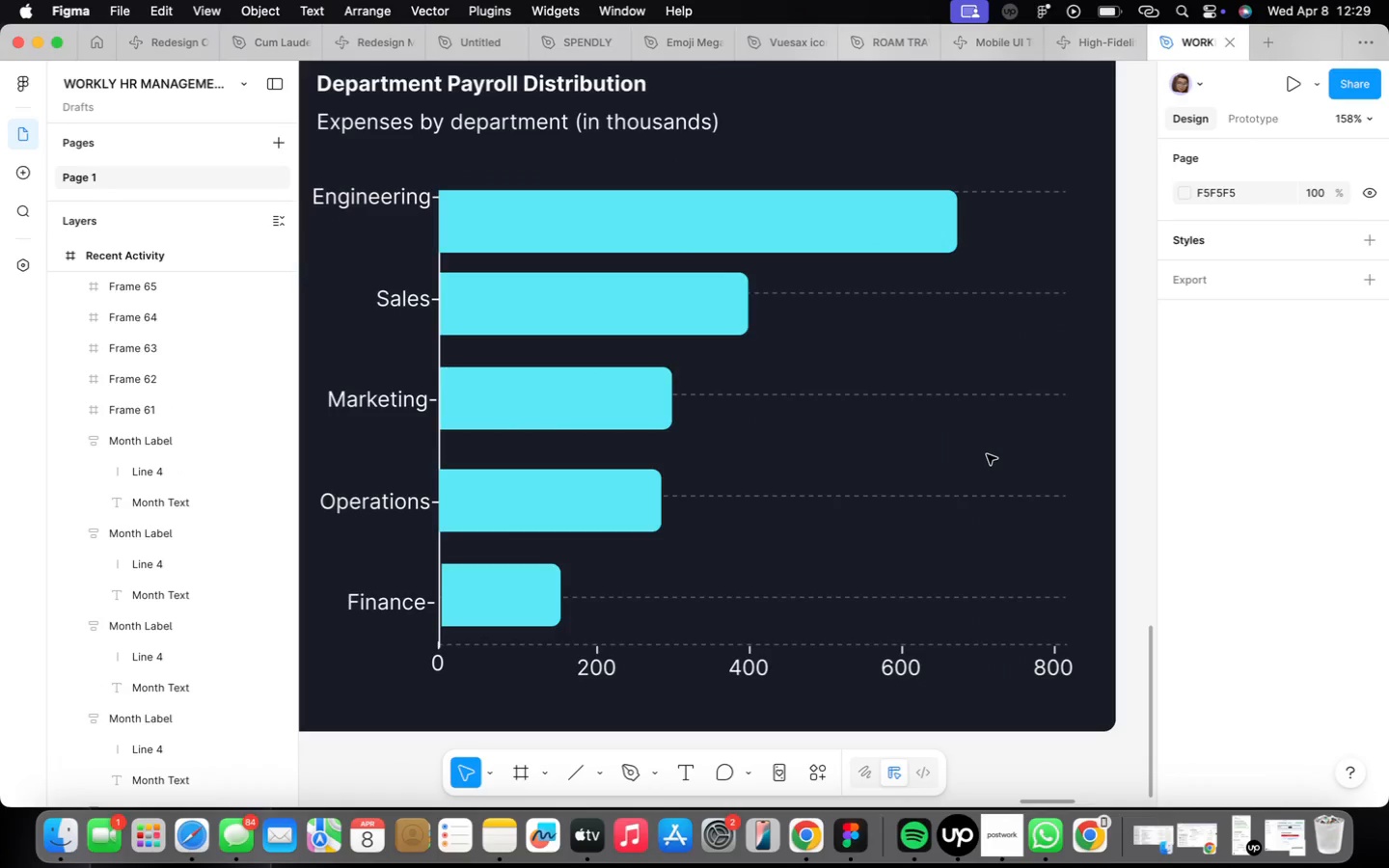 
scroll: coordinate [988, 454], scroll_direction: down, amount: 16.0
 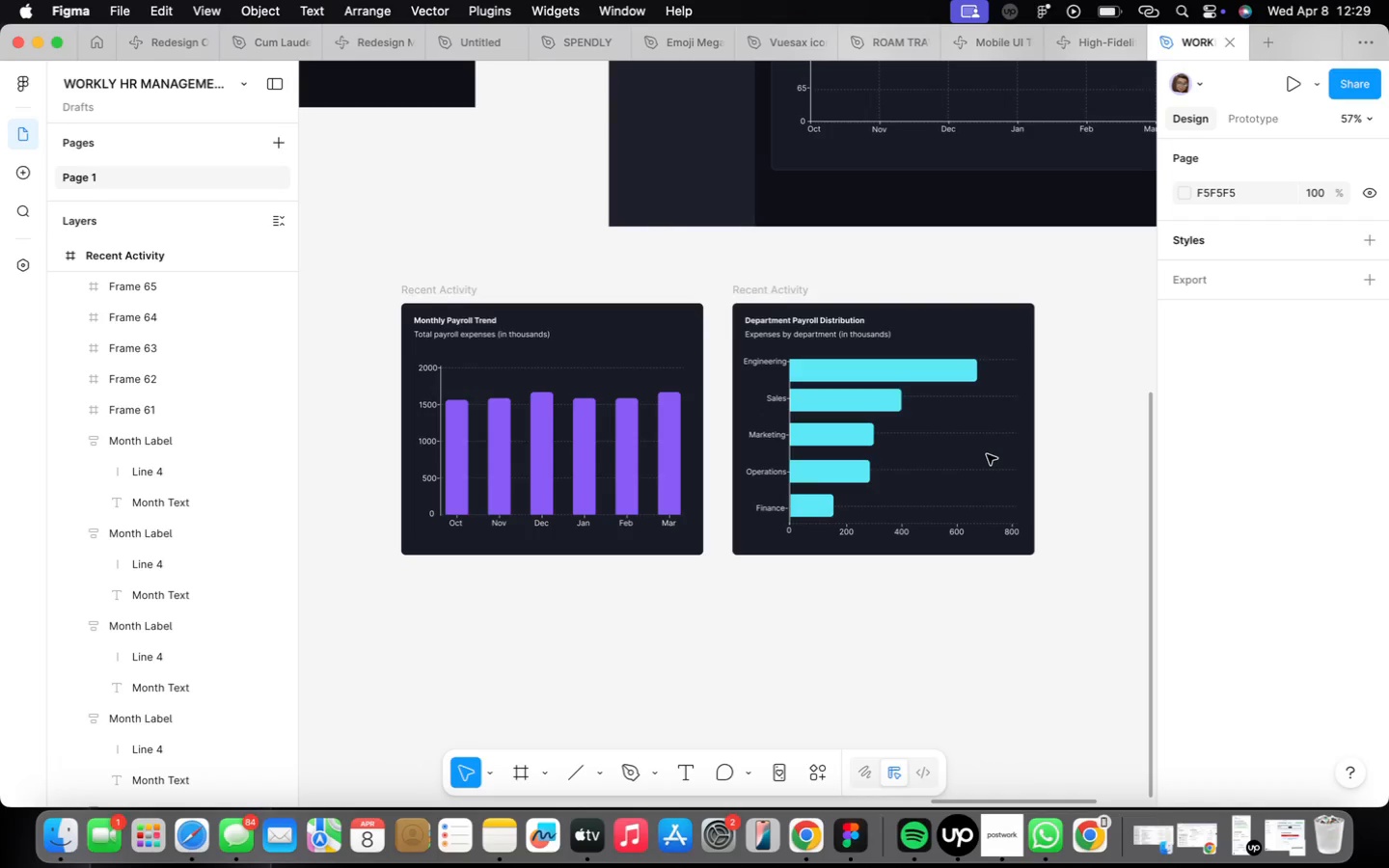 
wait(5.57)
 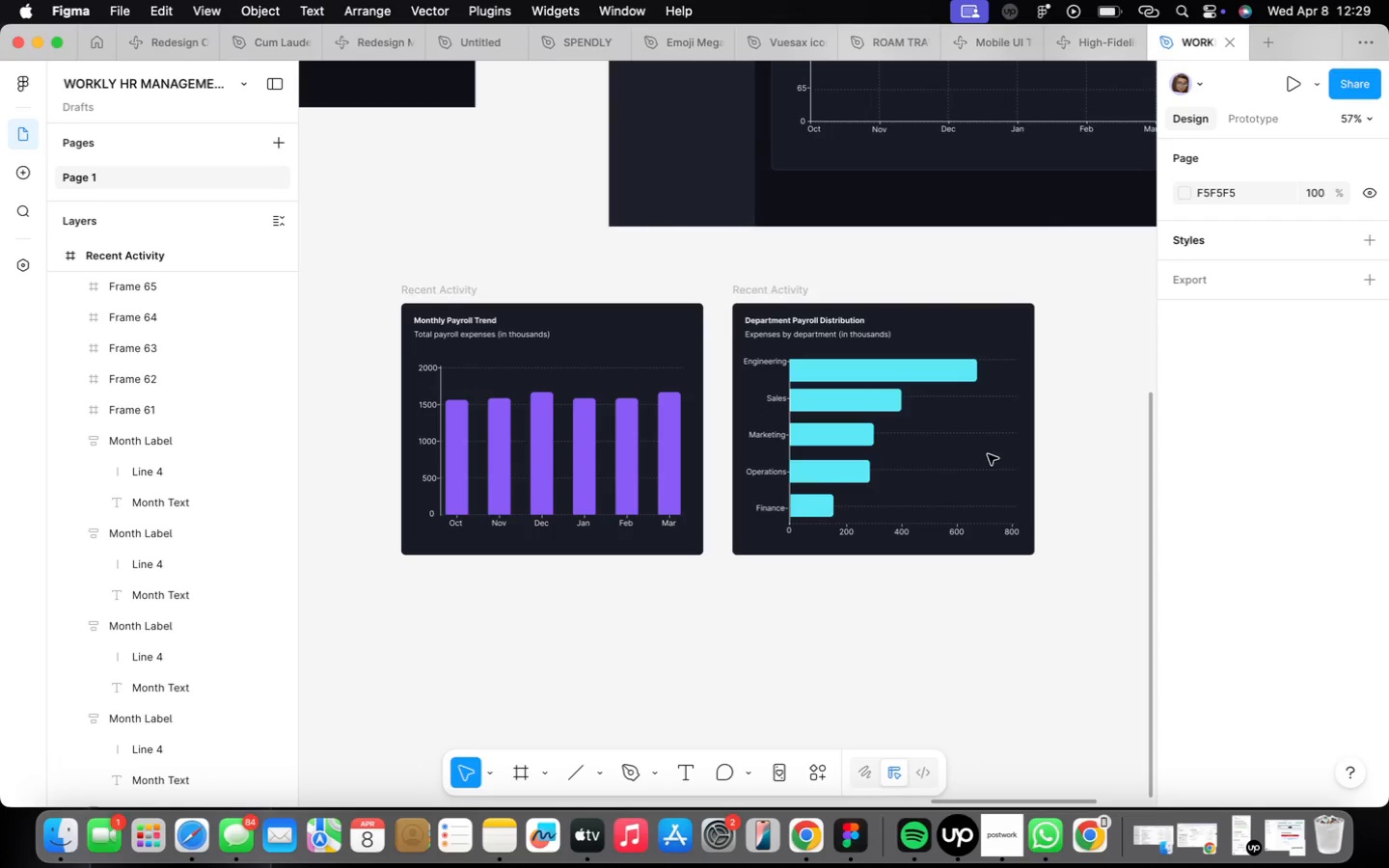 
scroll: coordinate [864, 530], scroll_direction: up, amount: 9.0
 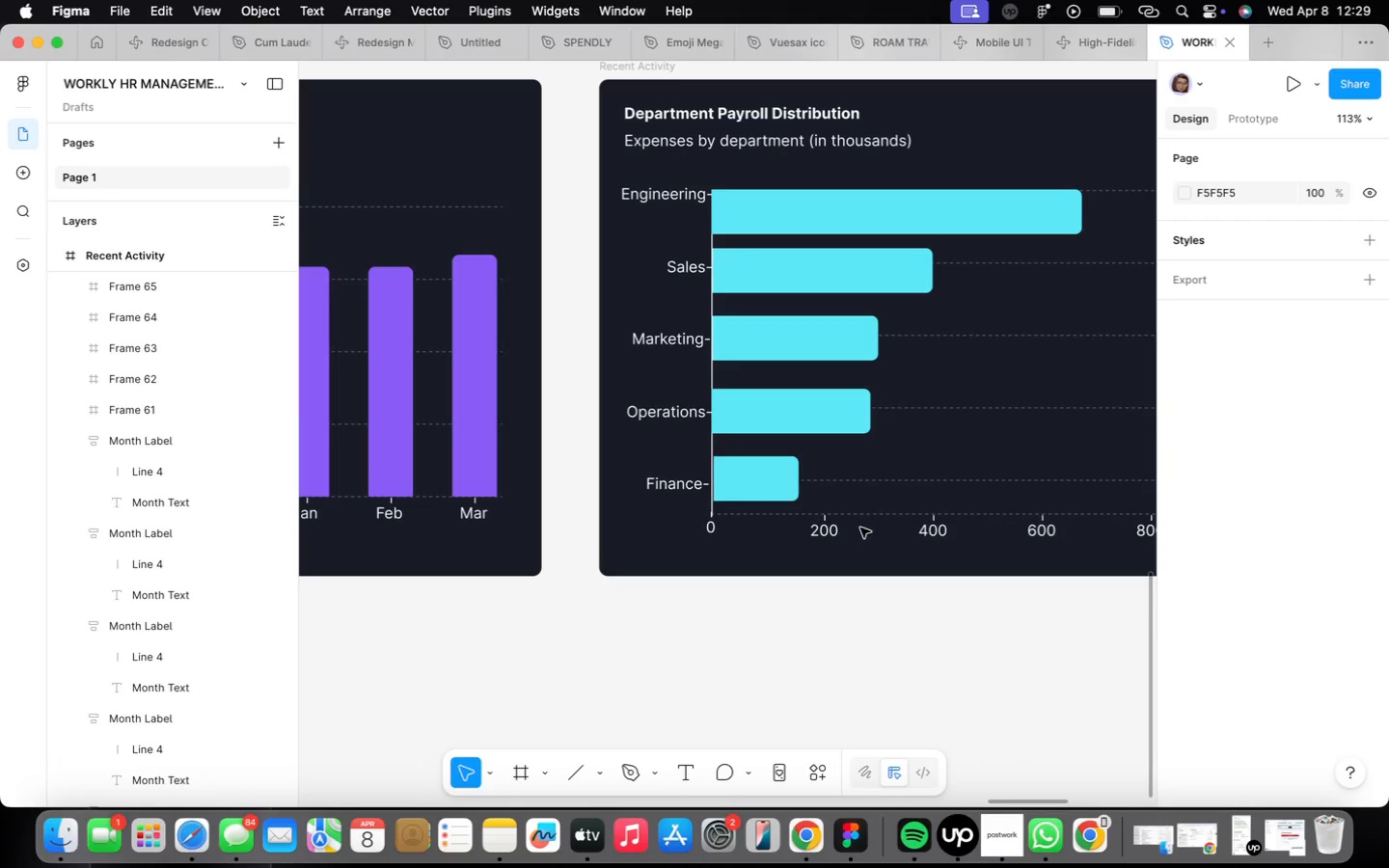 
wait(5.14)
 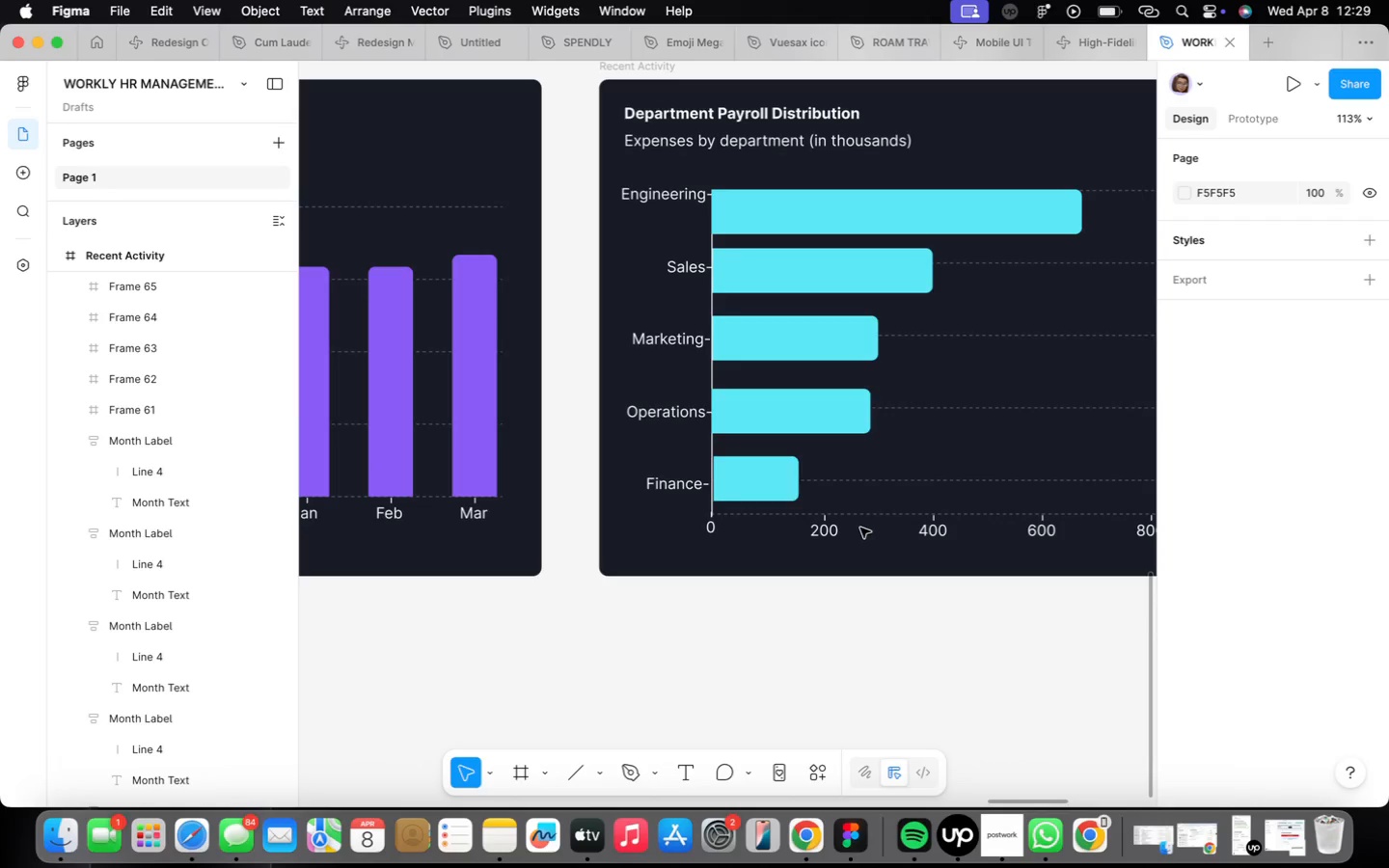 
scroll: coordinate [860, 528], scroll_direction: down, amount: 9.0
 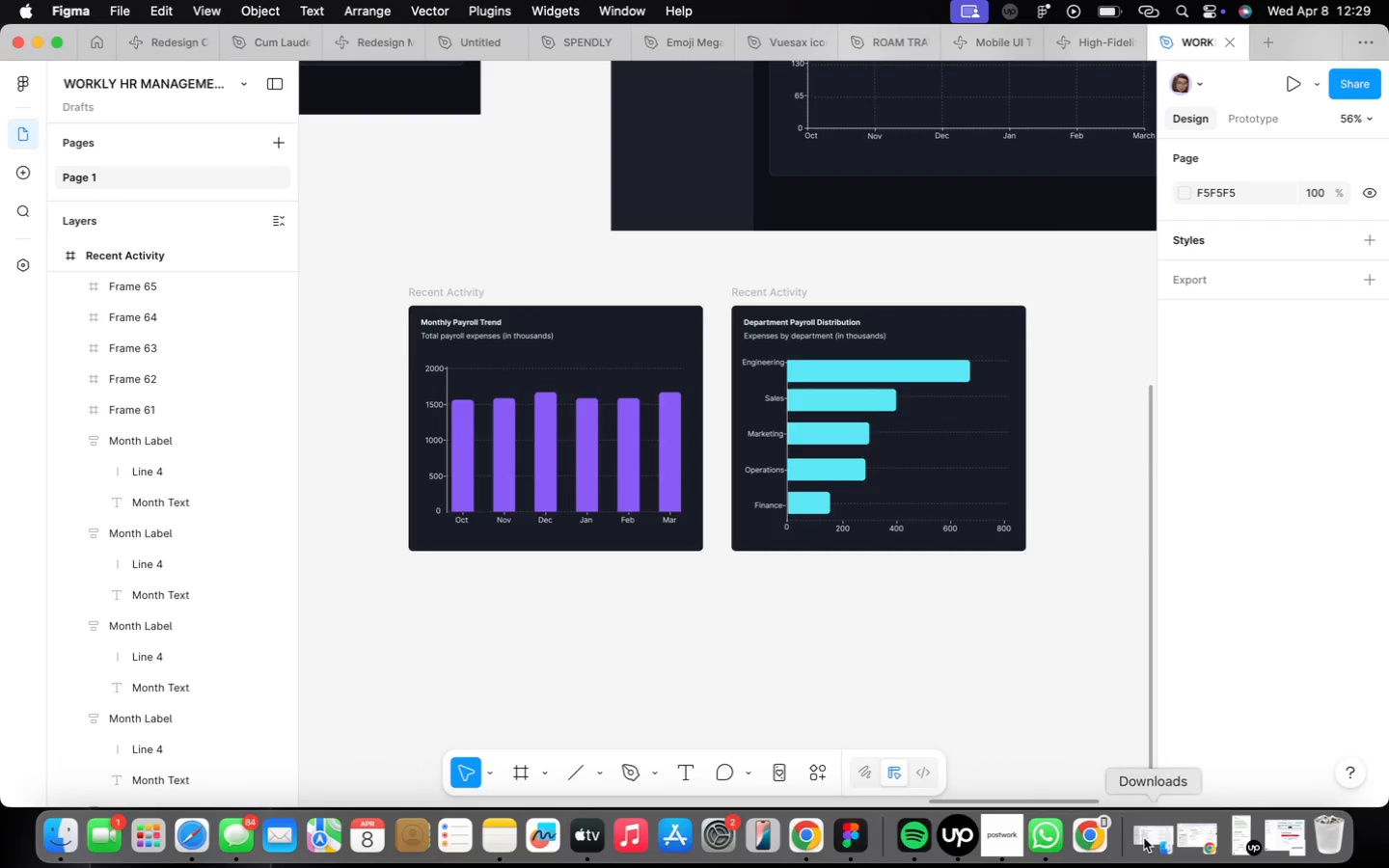 
mouse_move([1021, 841])